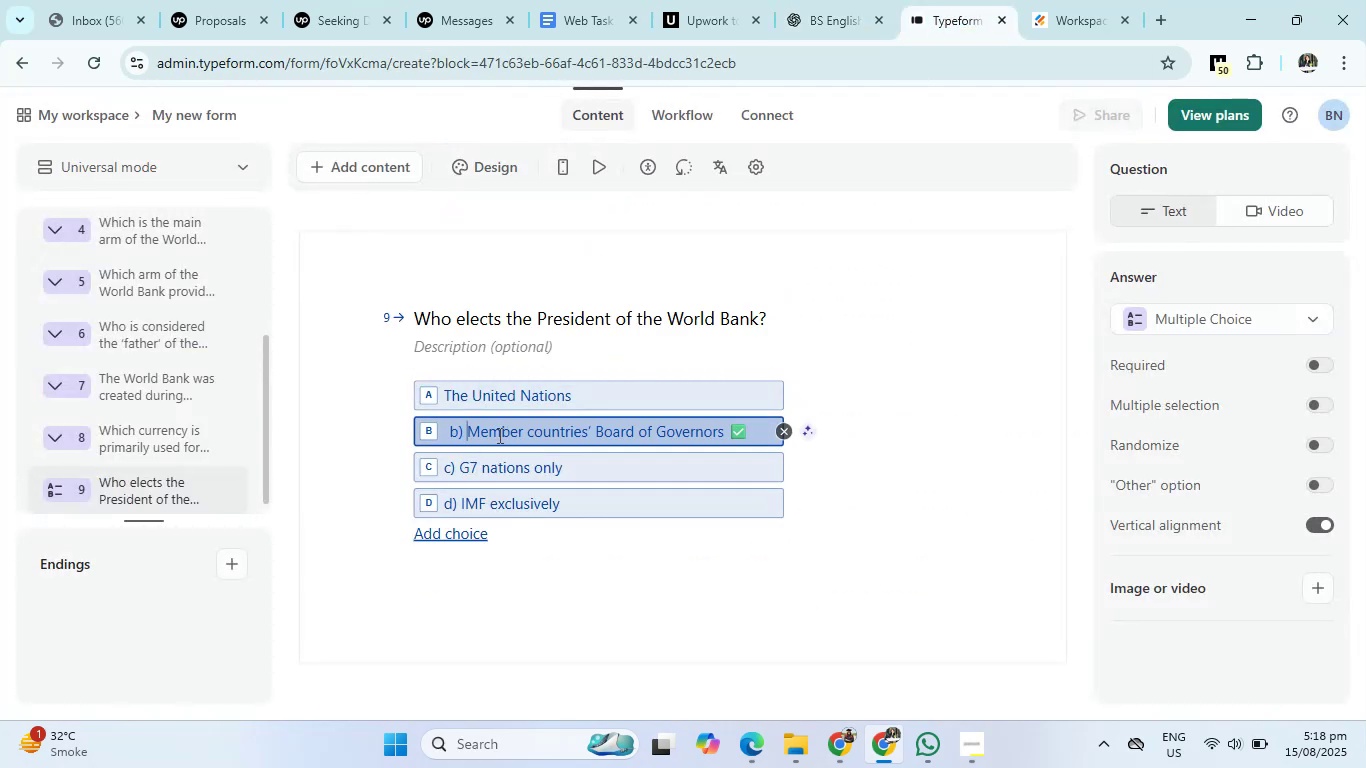 
key(Backspace)
 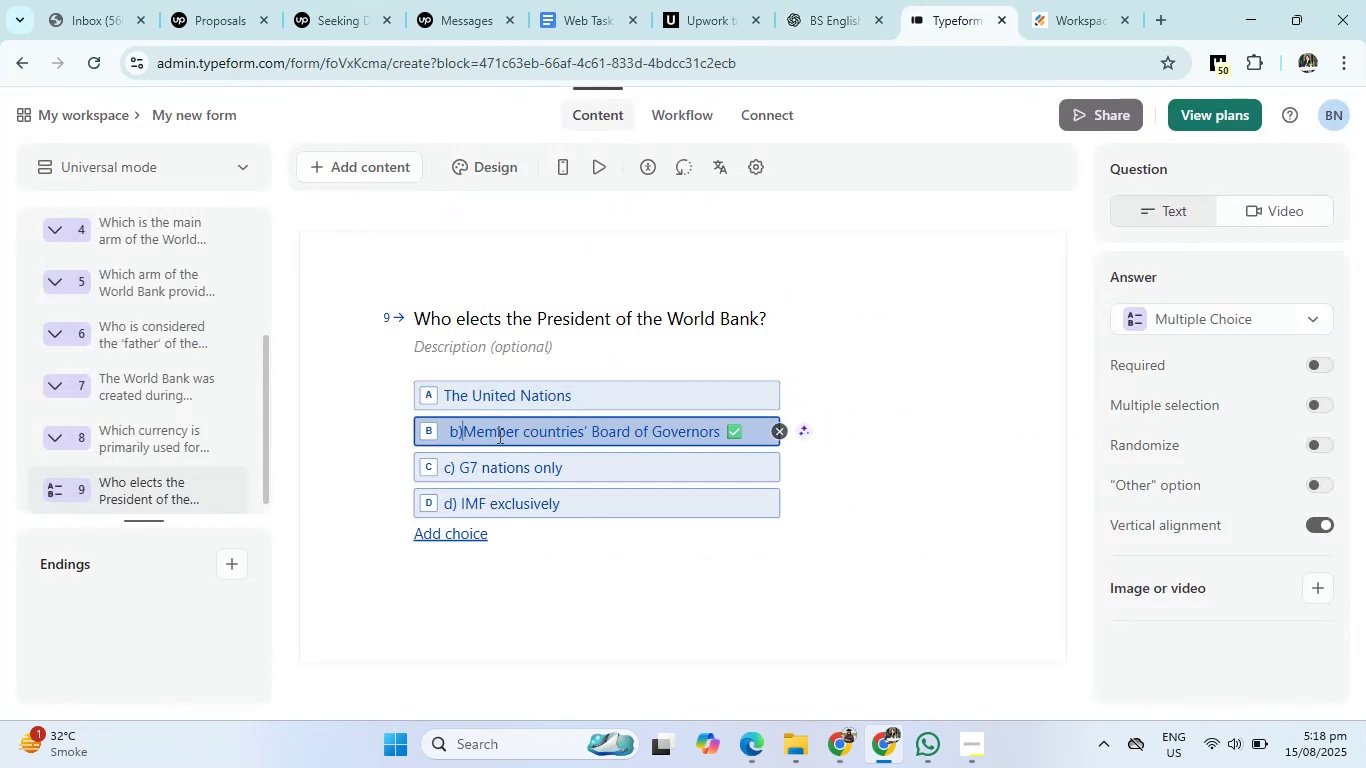 
key(Backspace)
 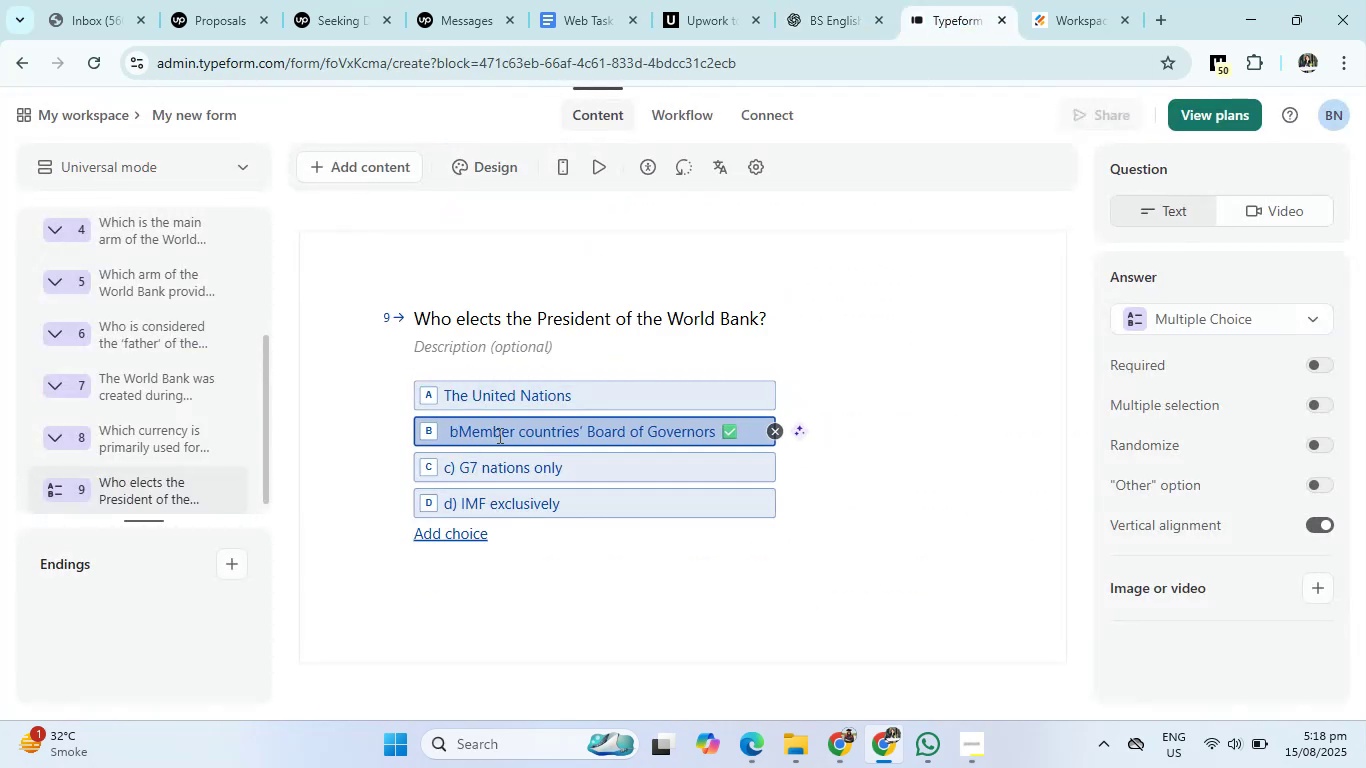 
key(Backspace)
 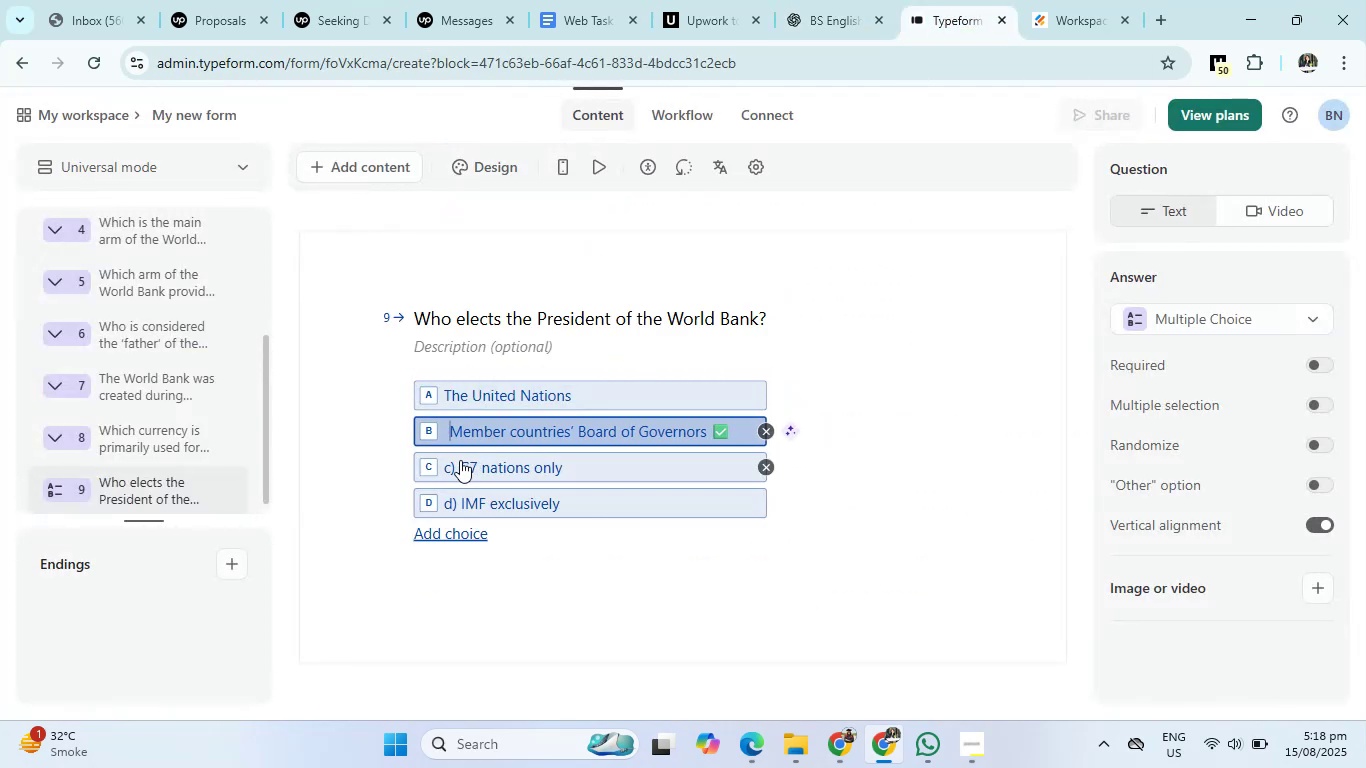 
left_click([460, 462])
 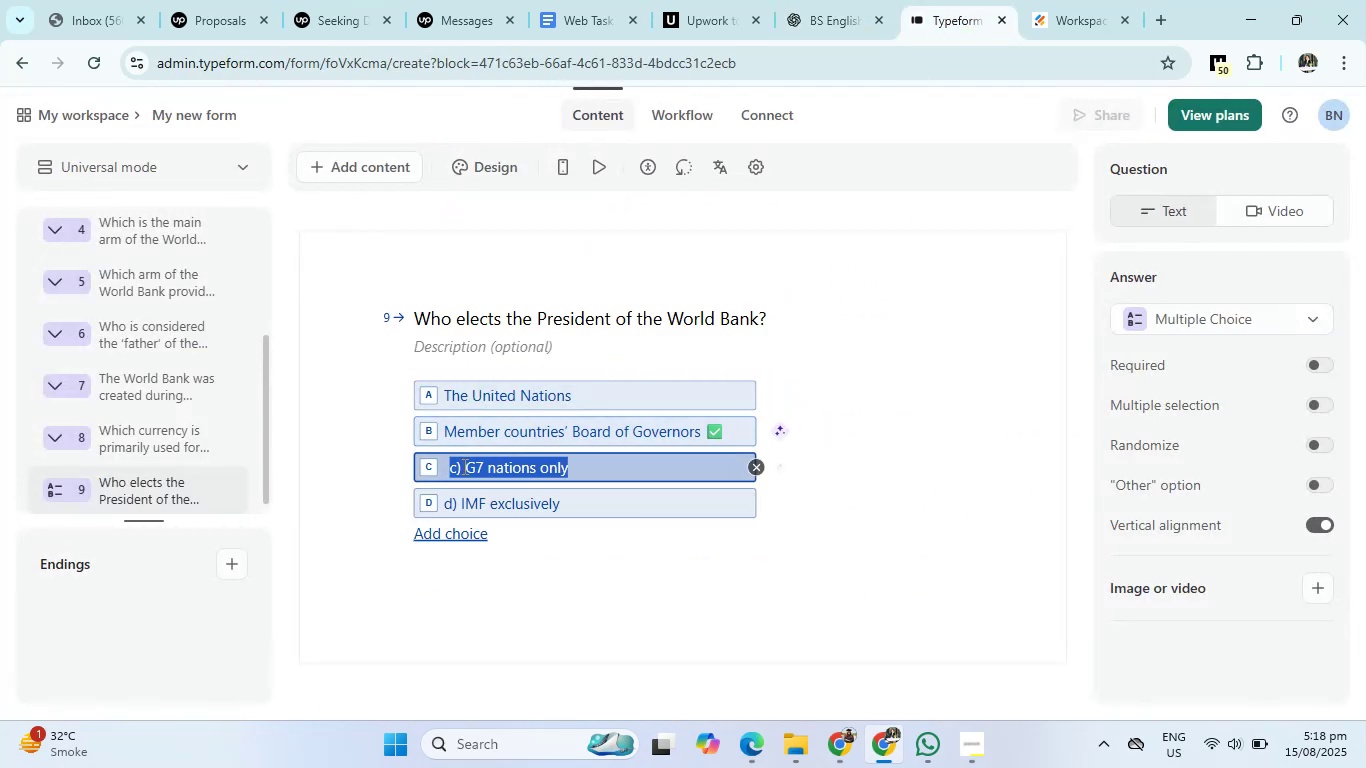 
left_click([463, 466])
 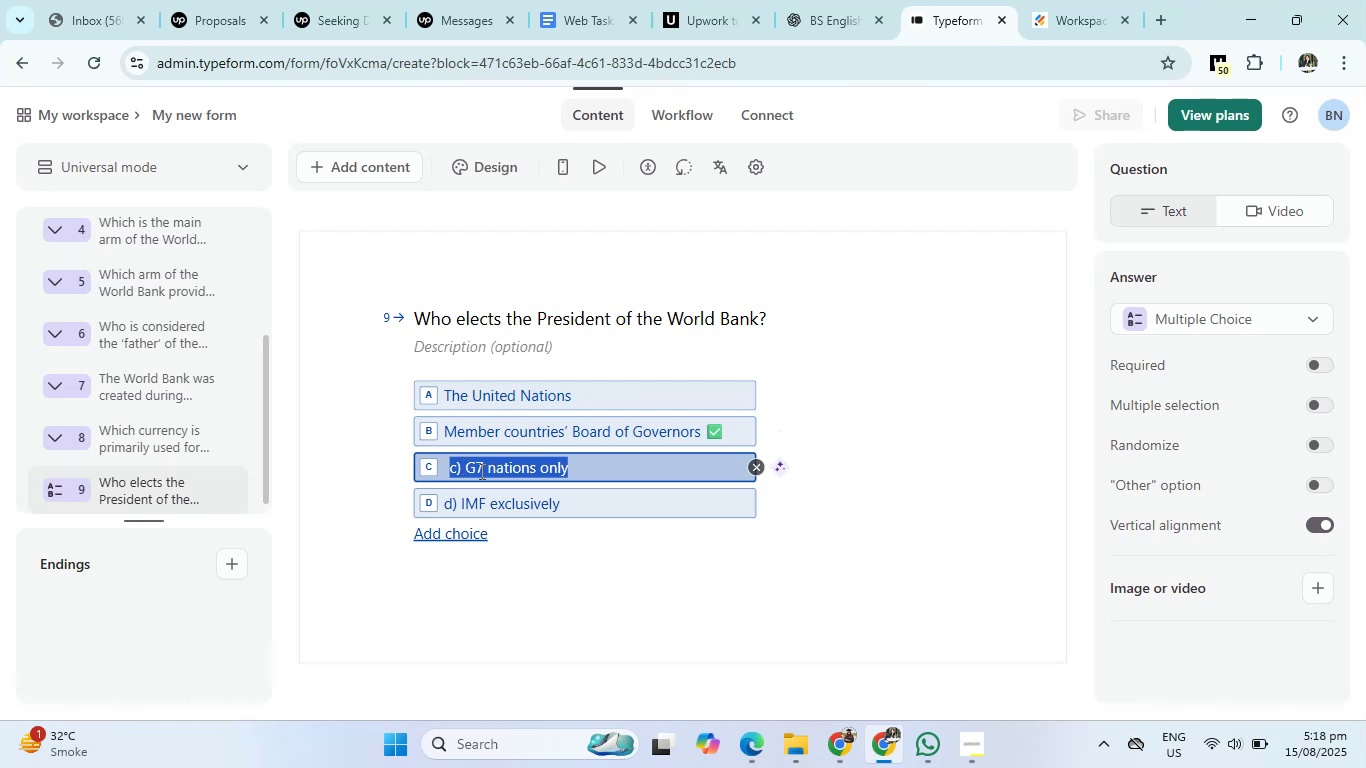 
key(Backspace)
 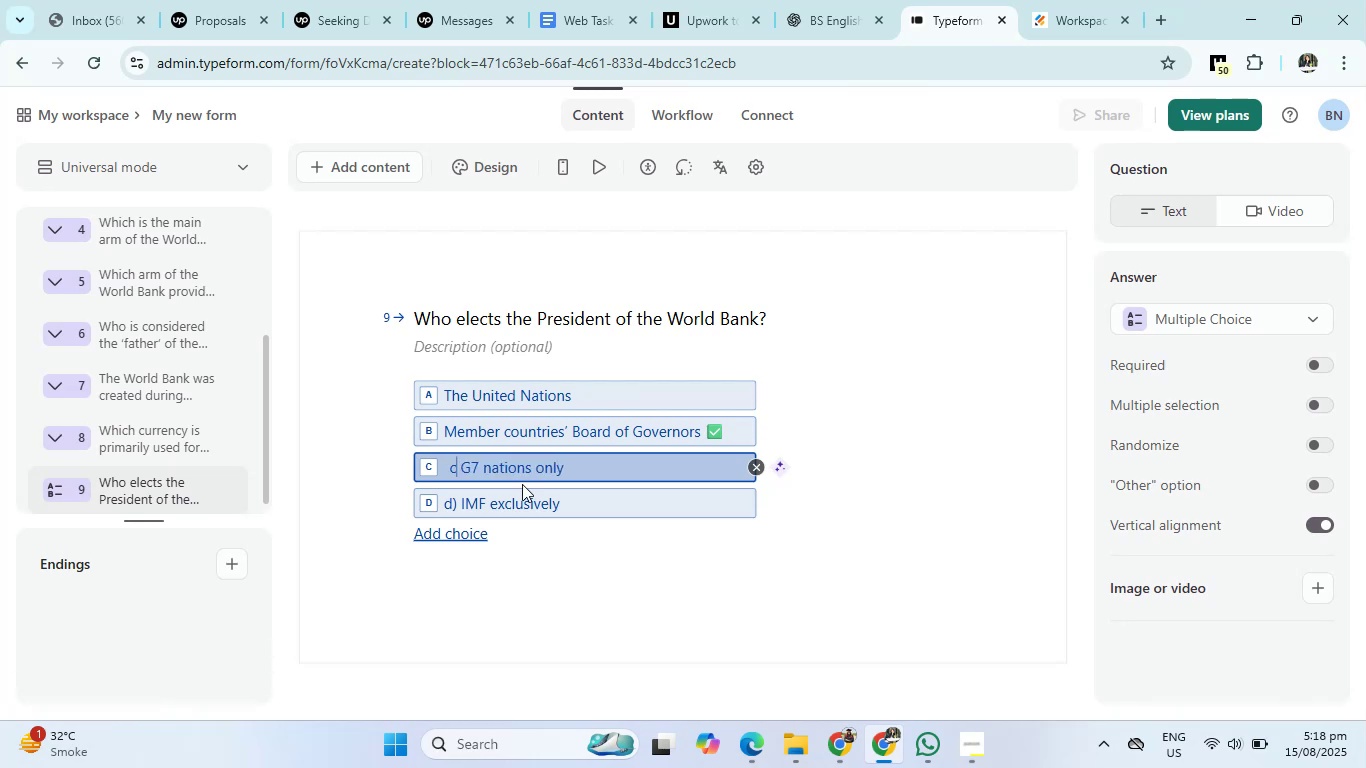 
key(Backspace)
 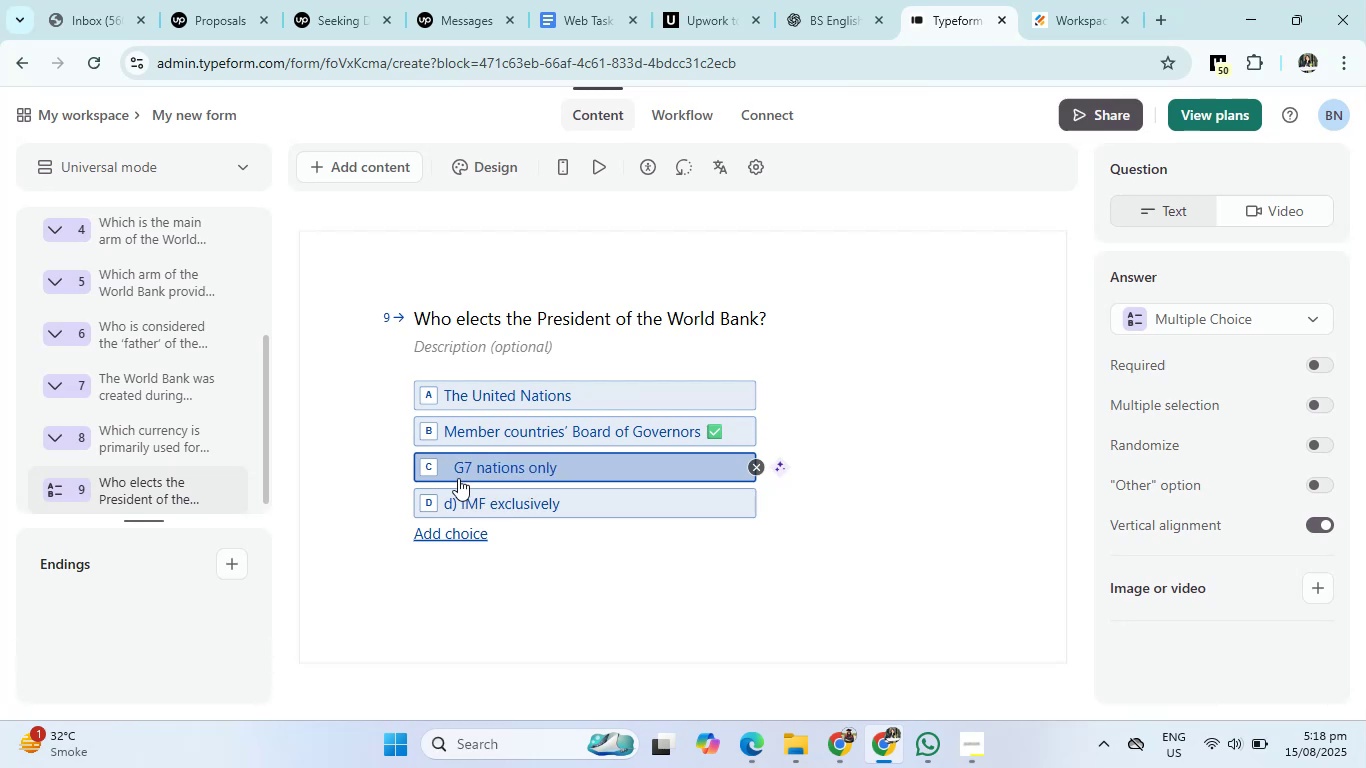 
left_click([457, 473])
 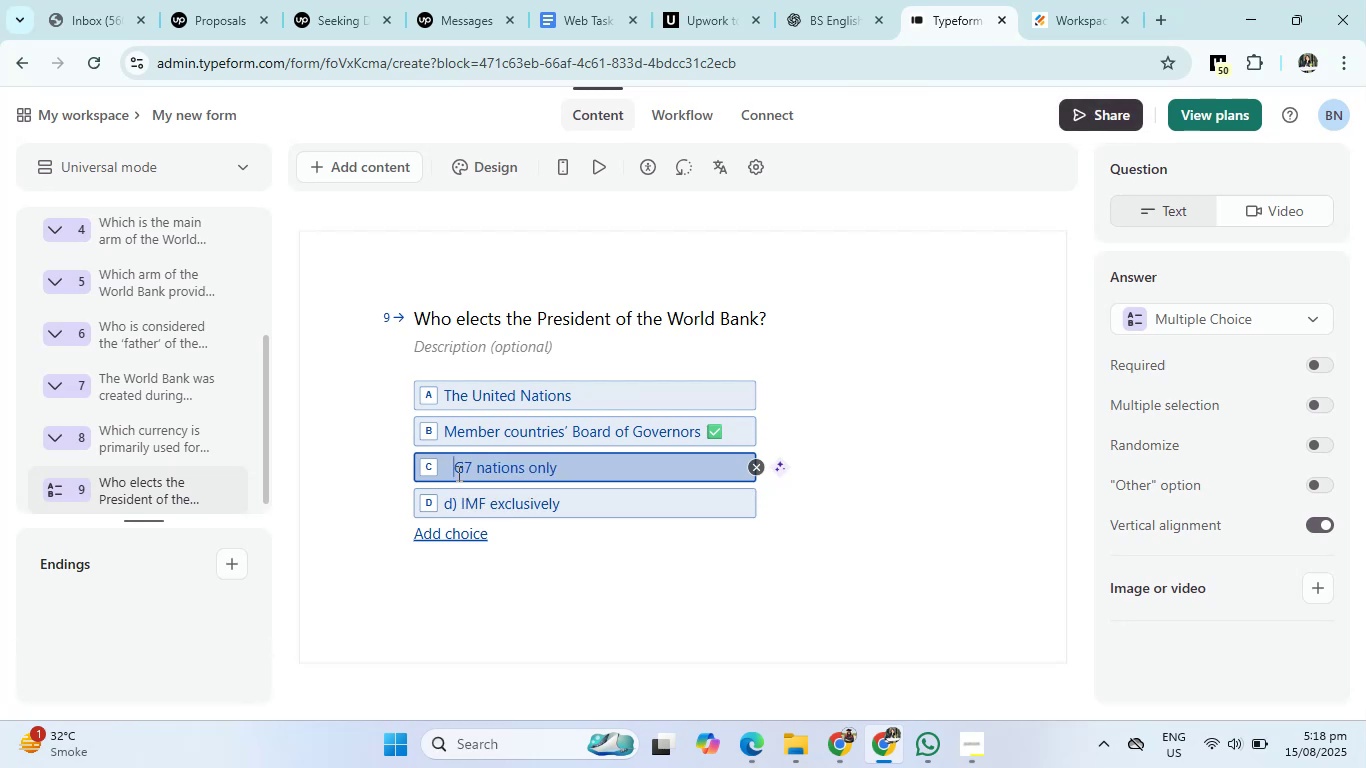 
key(Backspace)
 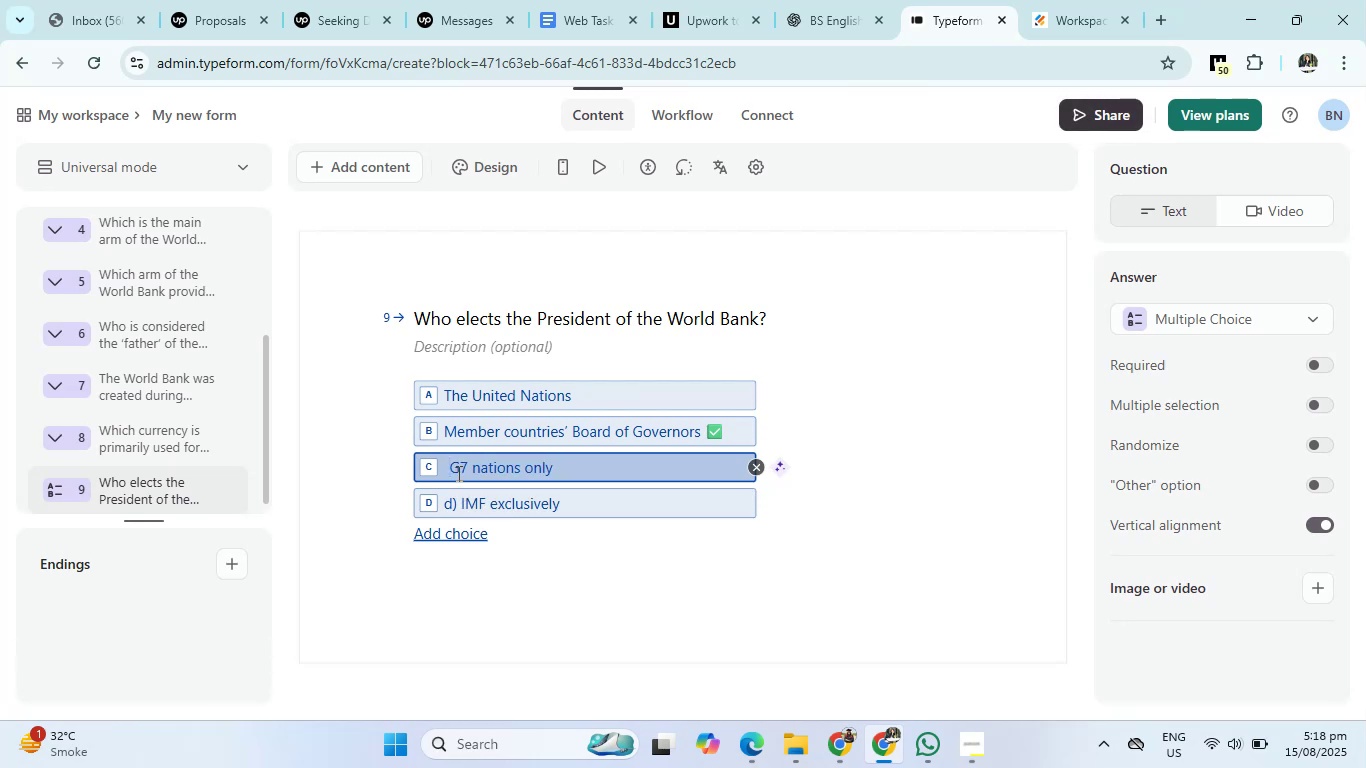 
key(Backspace)
 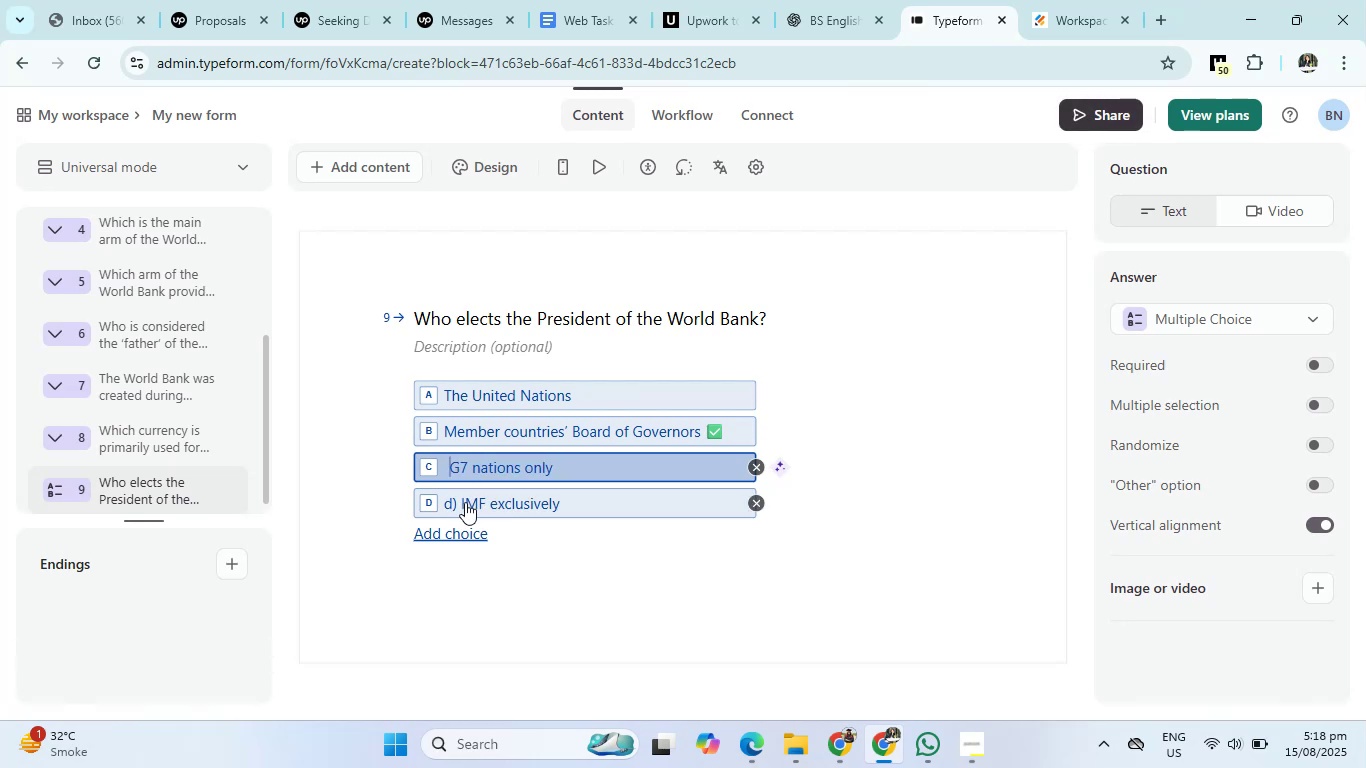 
left_click([465, 502])
 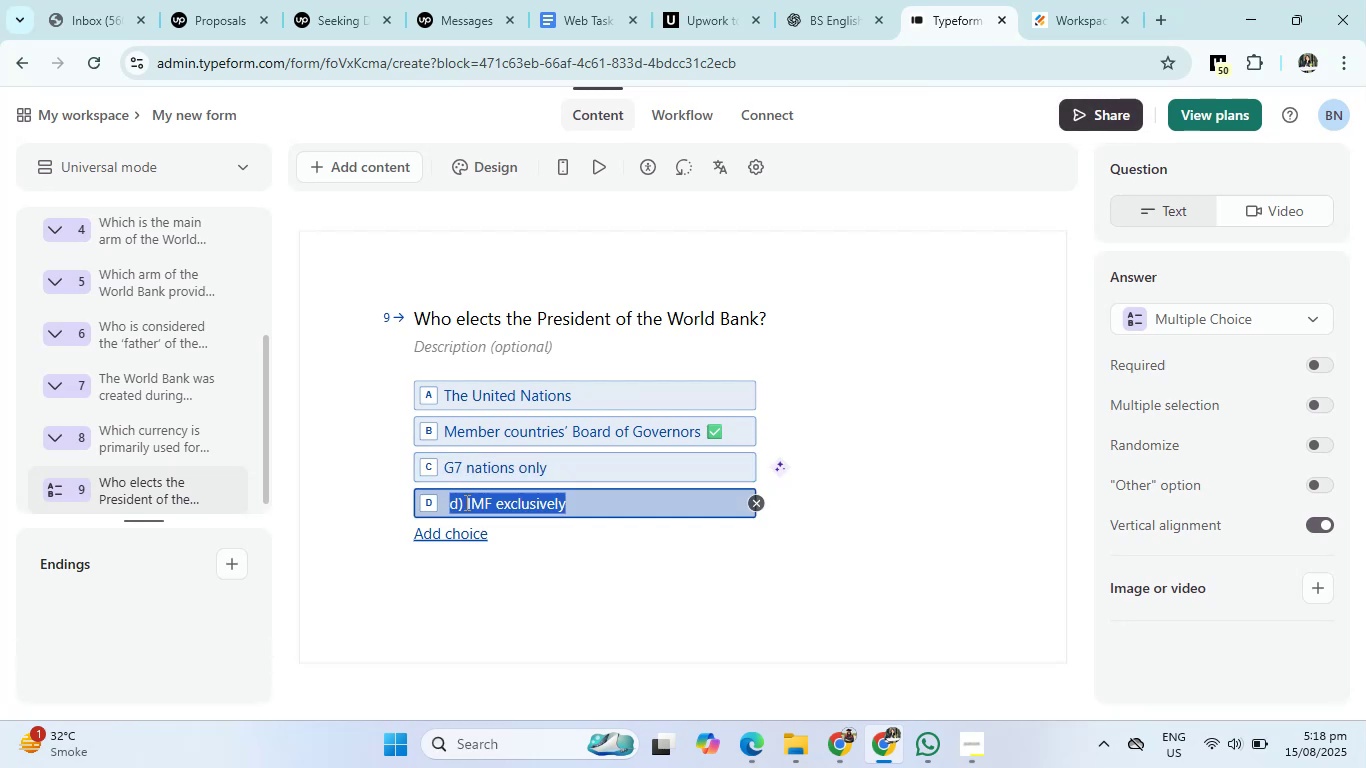 
left_click([465, 502])
 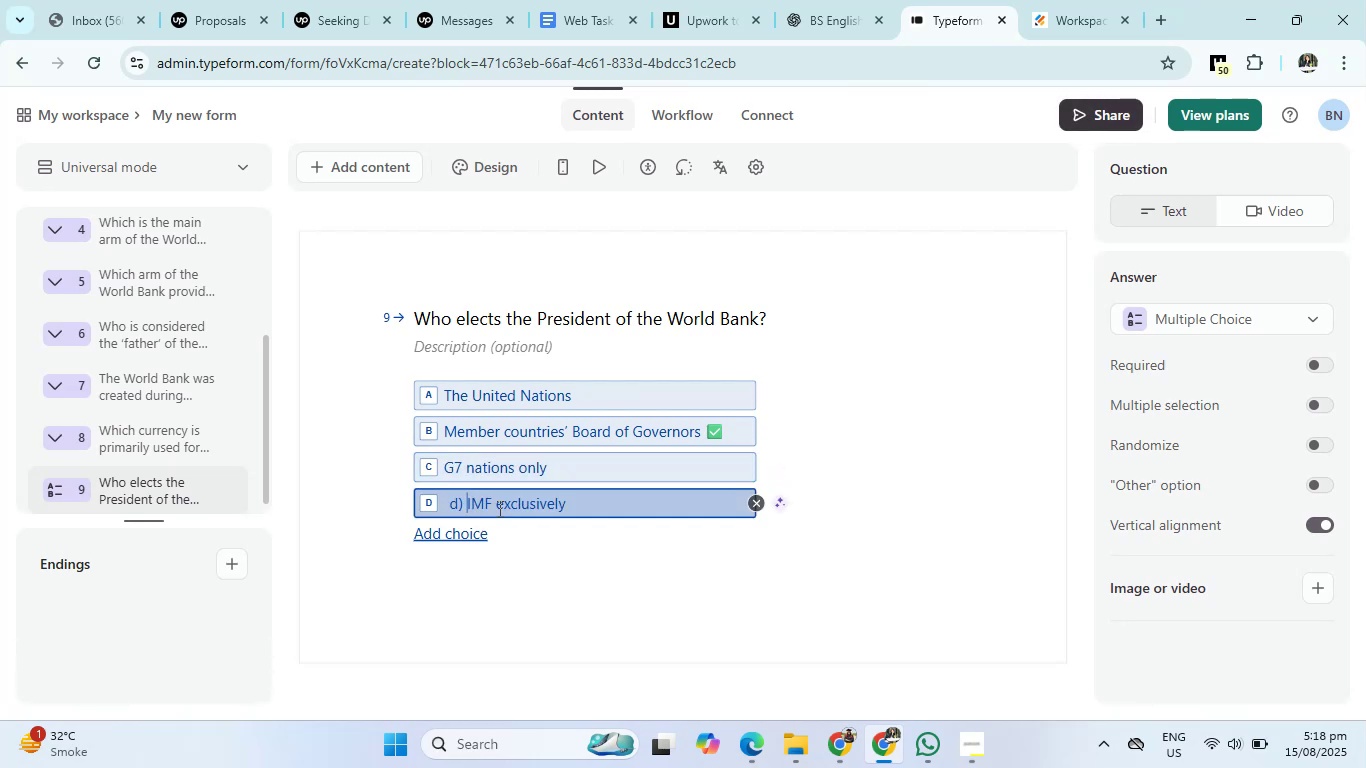 
key(Backspace)
 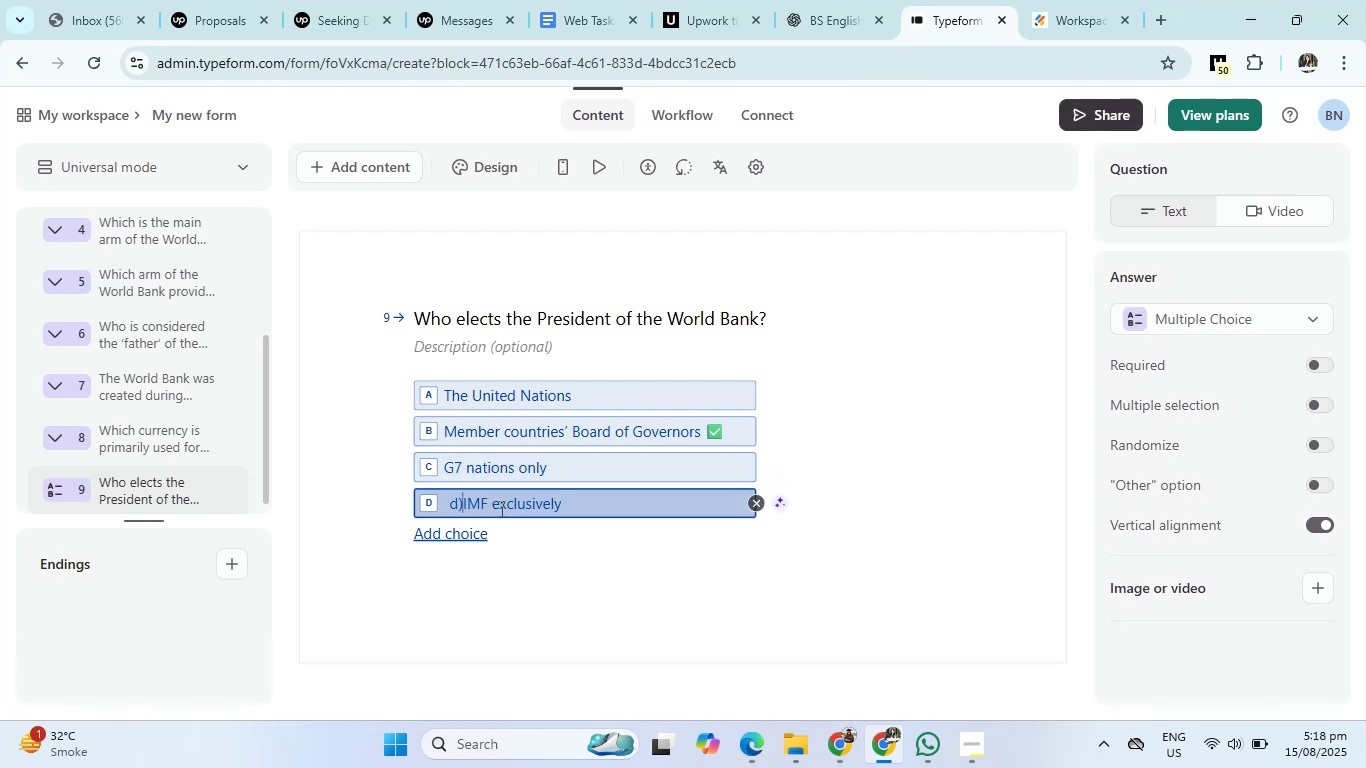 
key(Backspace)
 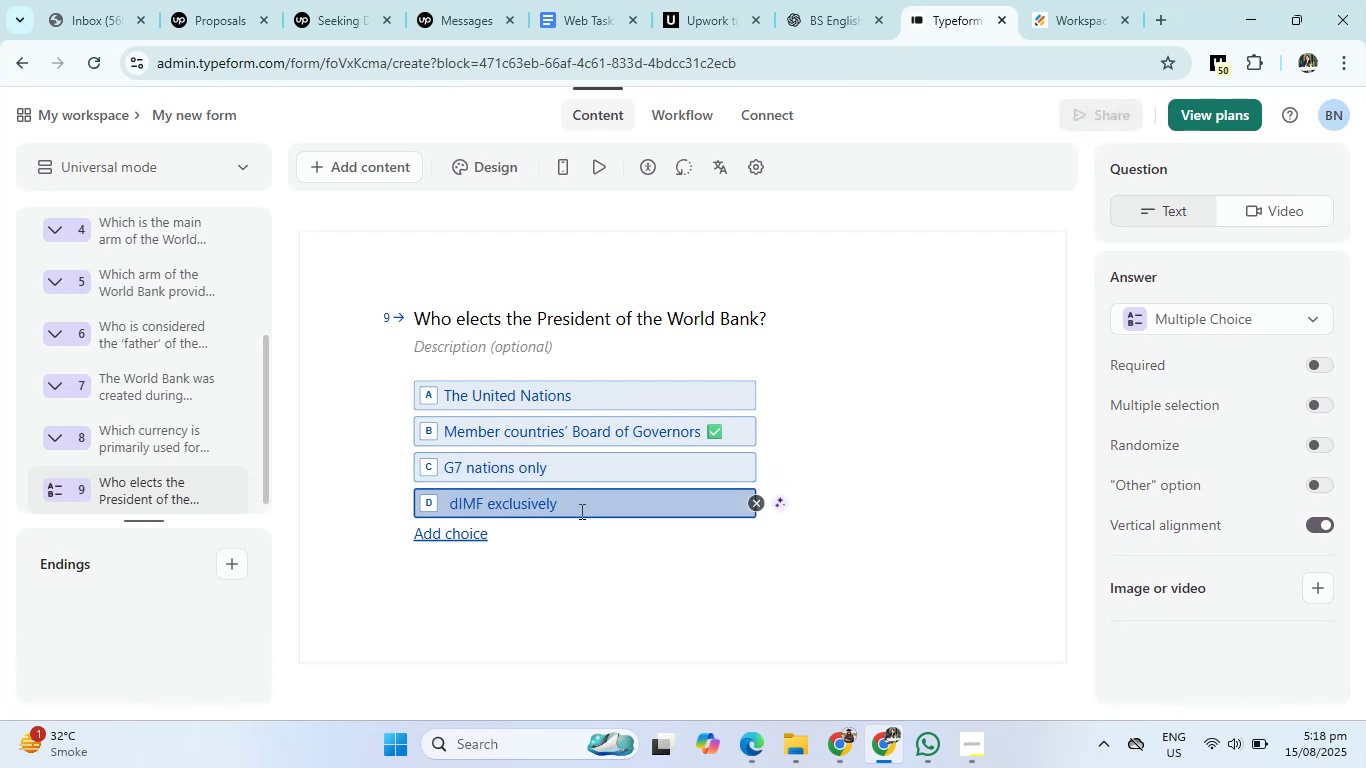 
key(Backspace)
 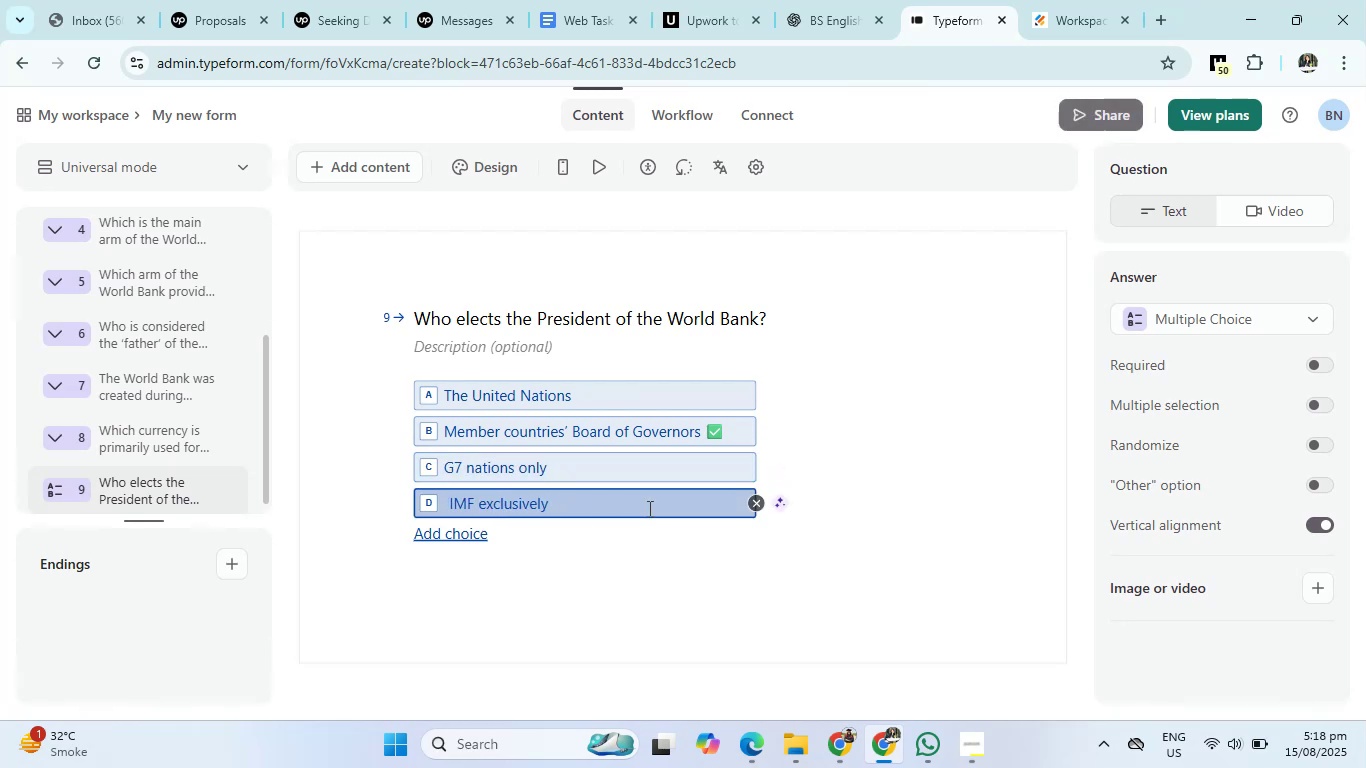 
key(Backspace)
 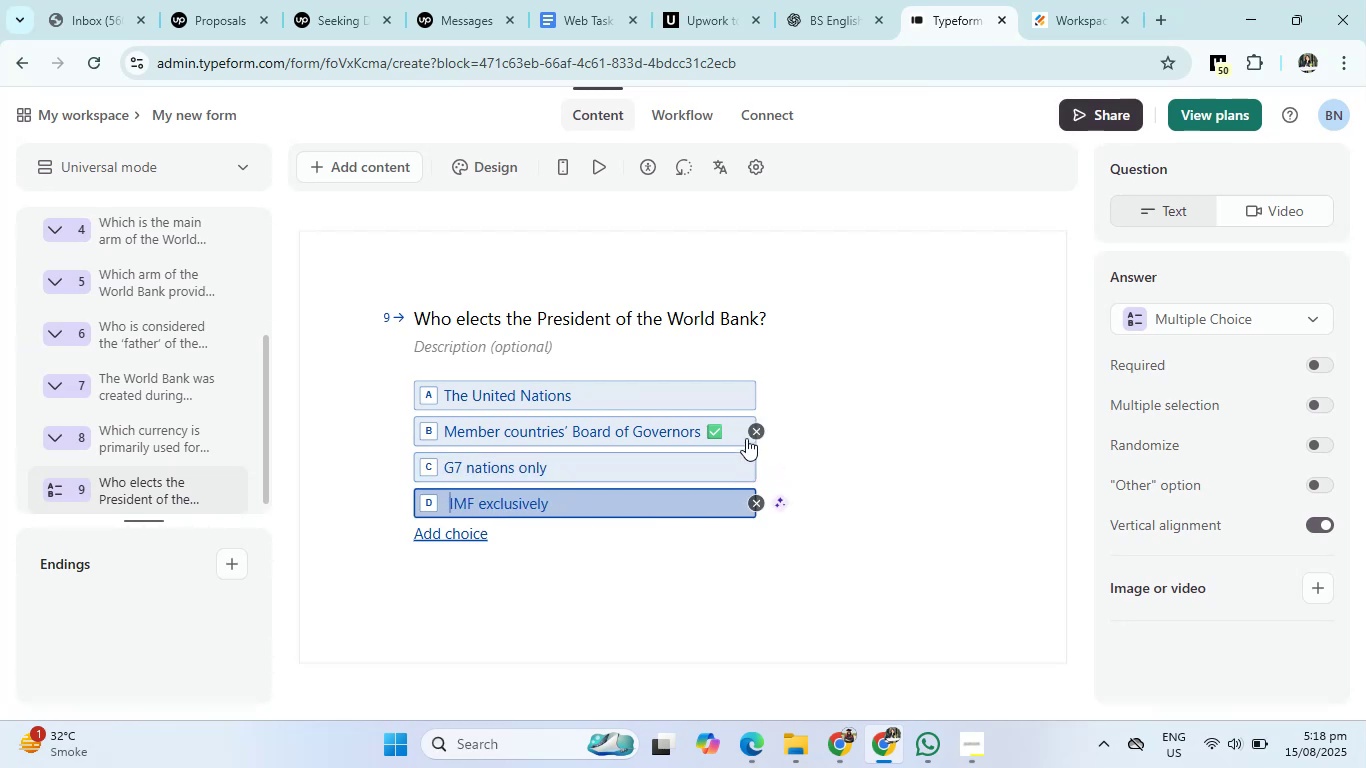 
left_click([728, 419])
 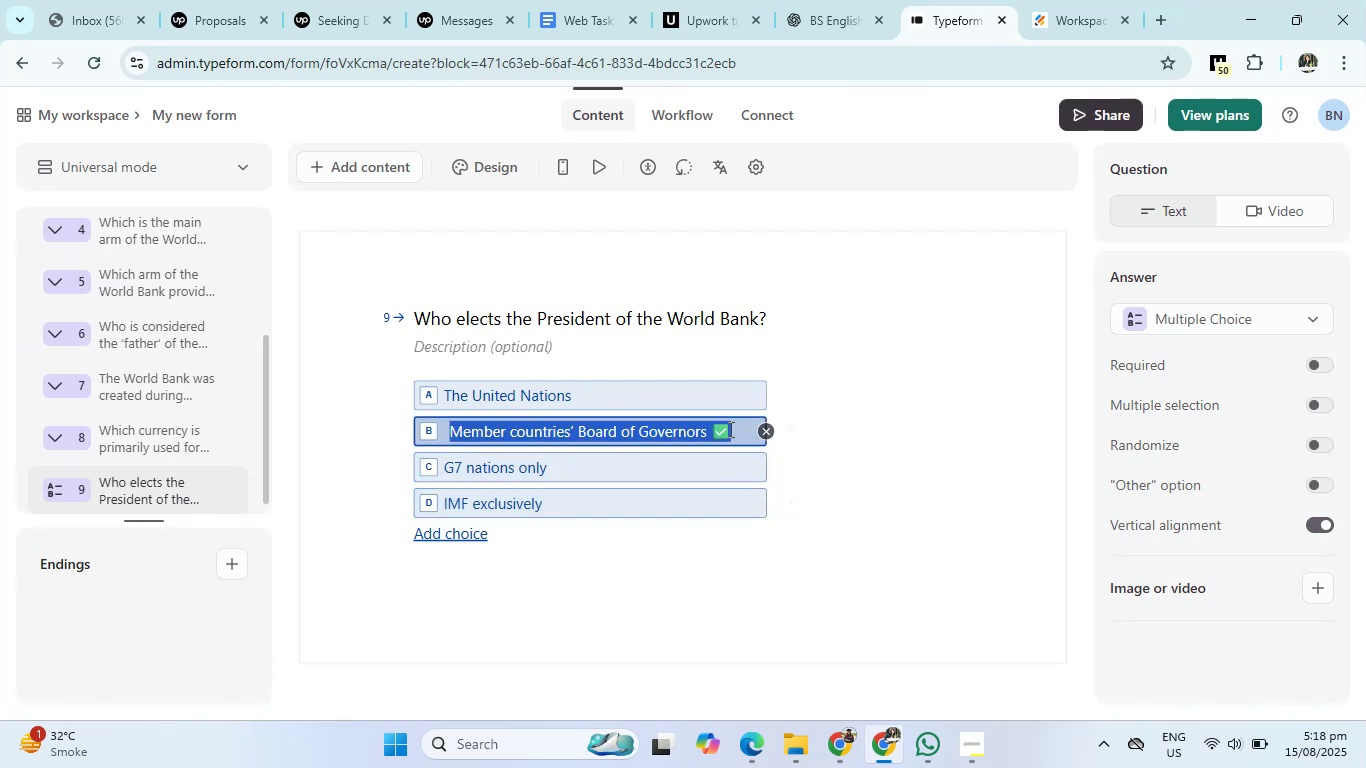 
left_click([733, 429])
 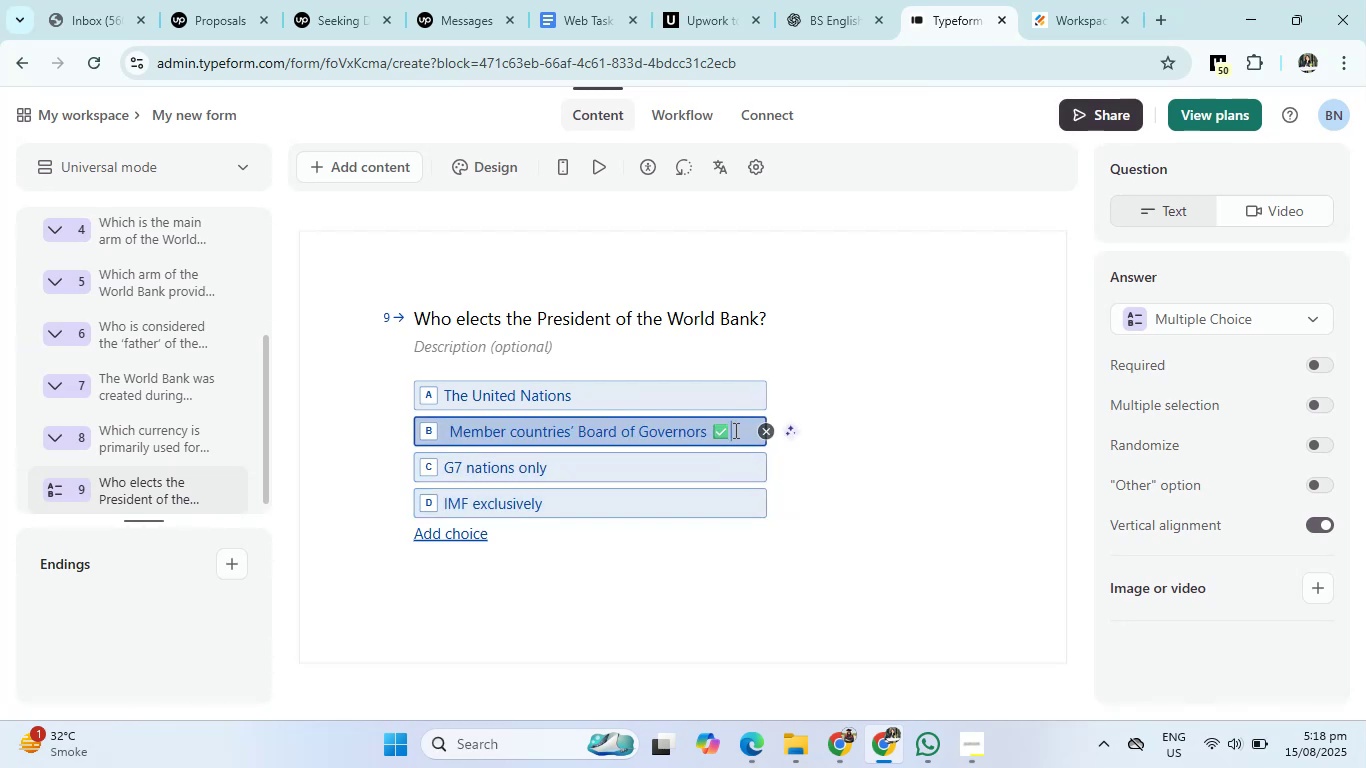 
key(Backspace)
 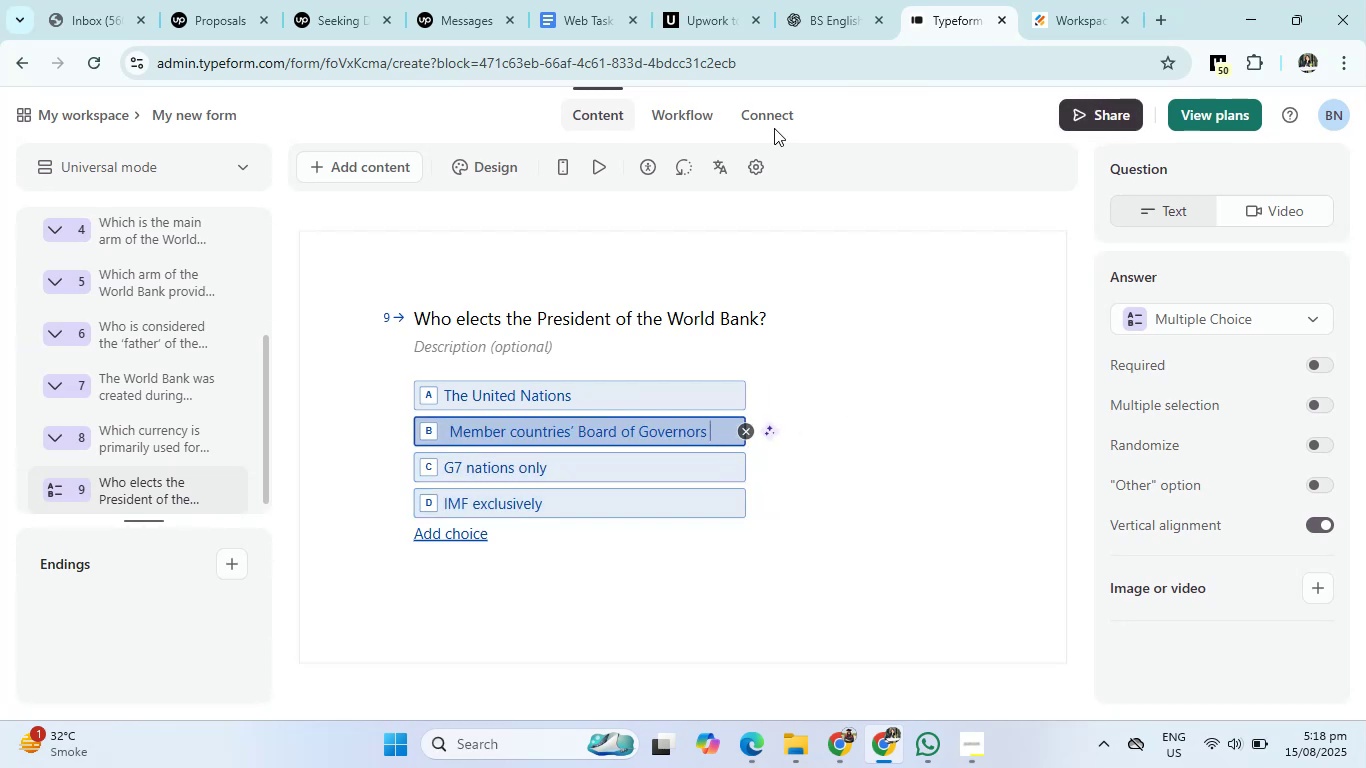 
left_click([854, 0])
 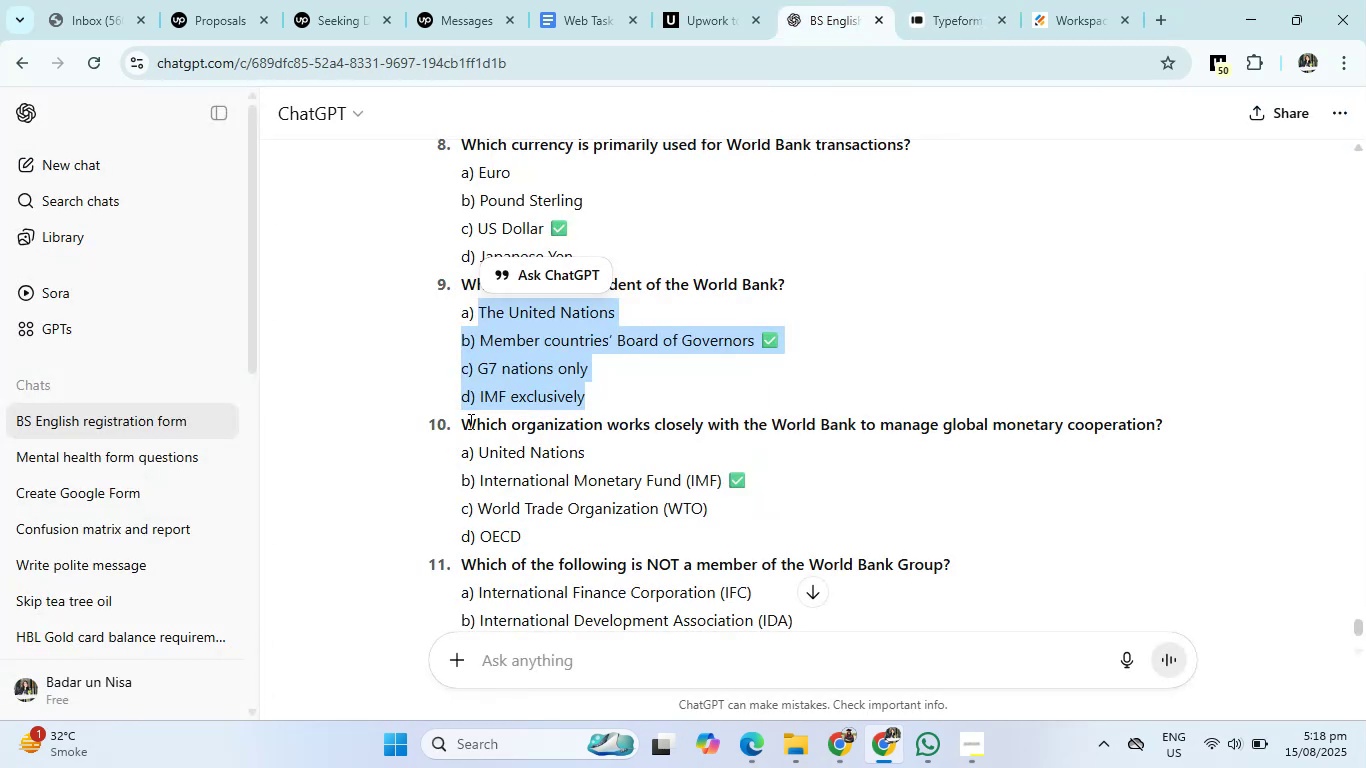 
left_click_drag(start_coordinate=[462, 423], to_coordinate=[1180, 425])
 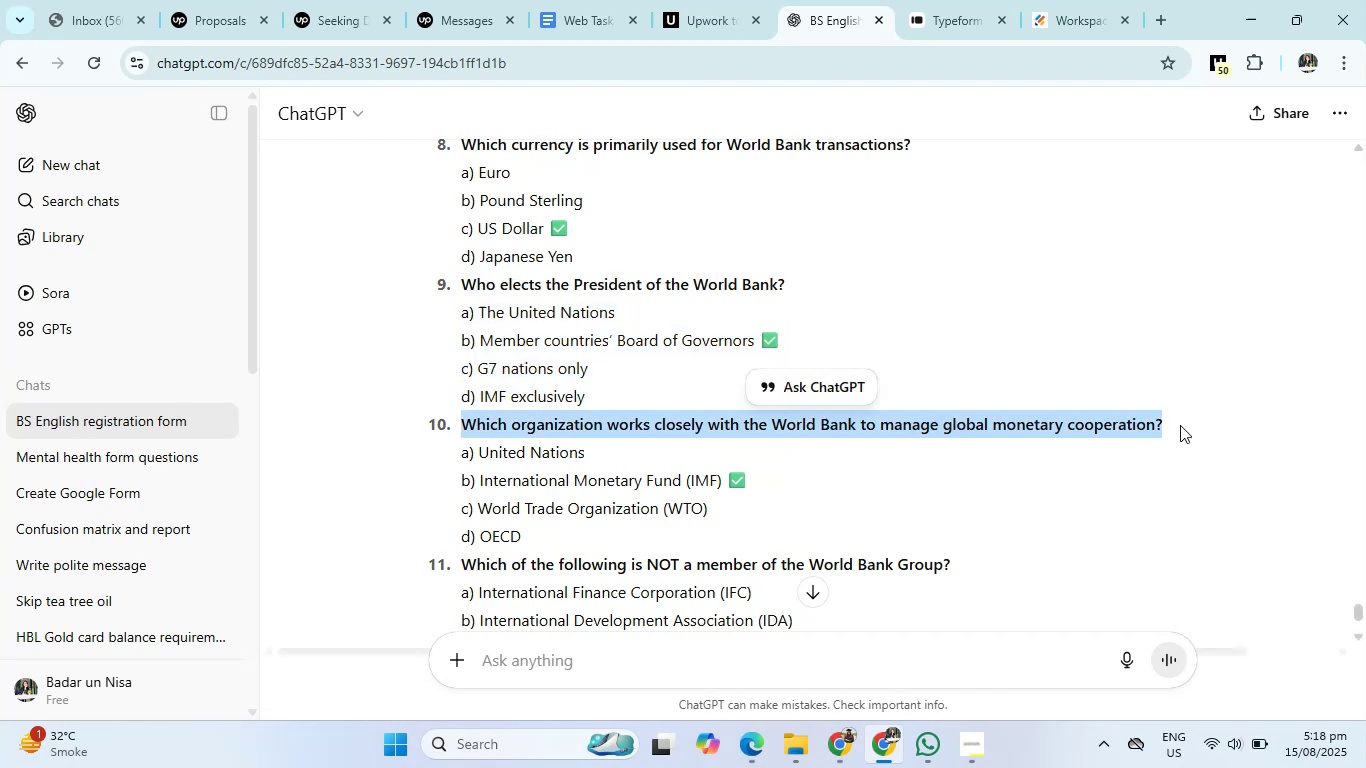 
key(Control+C)
 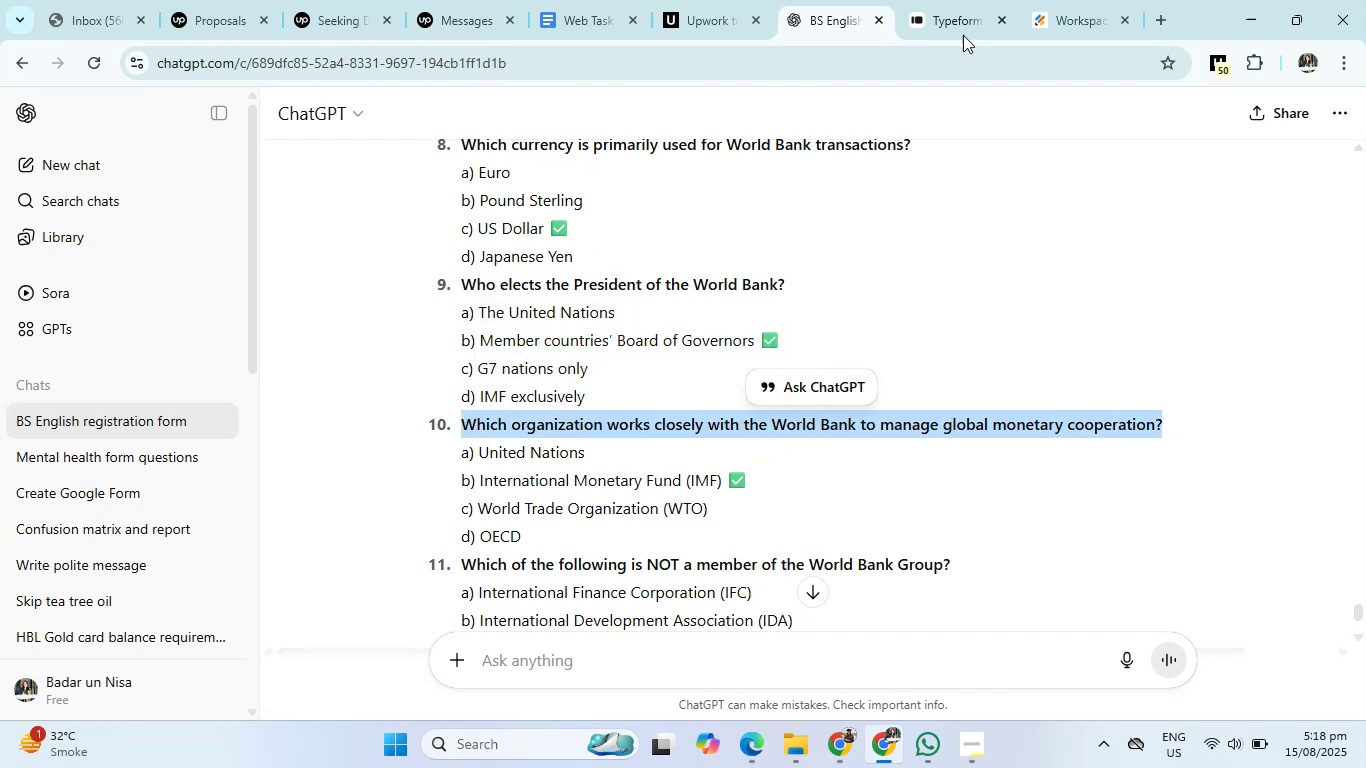 
left_click([947, 22])
 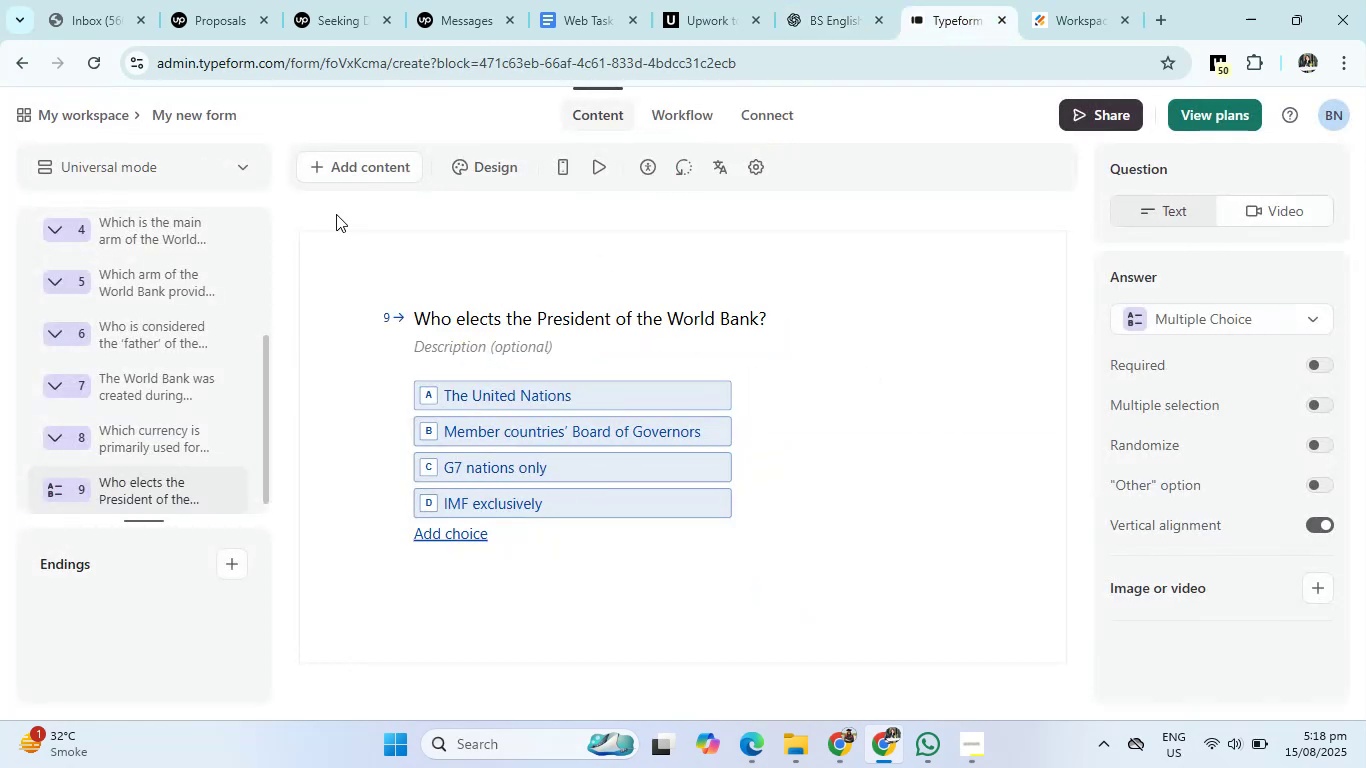 
left_click([341, 171])
 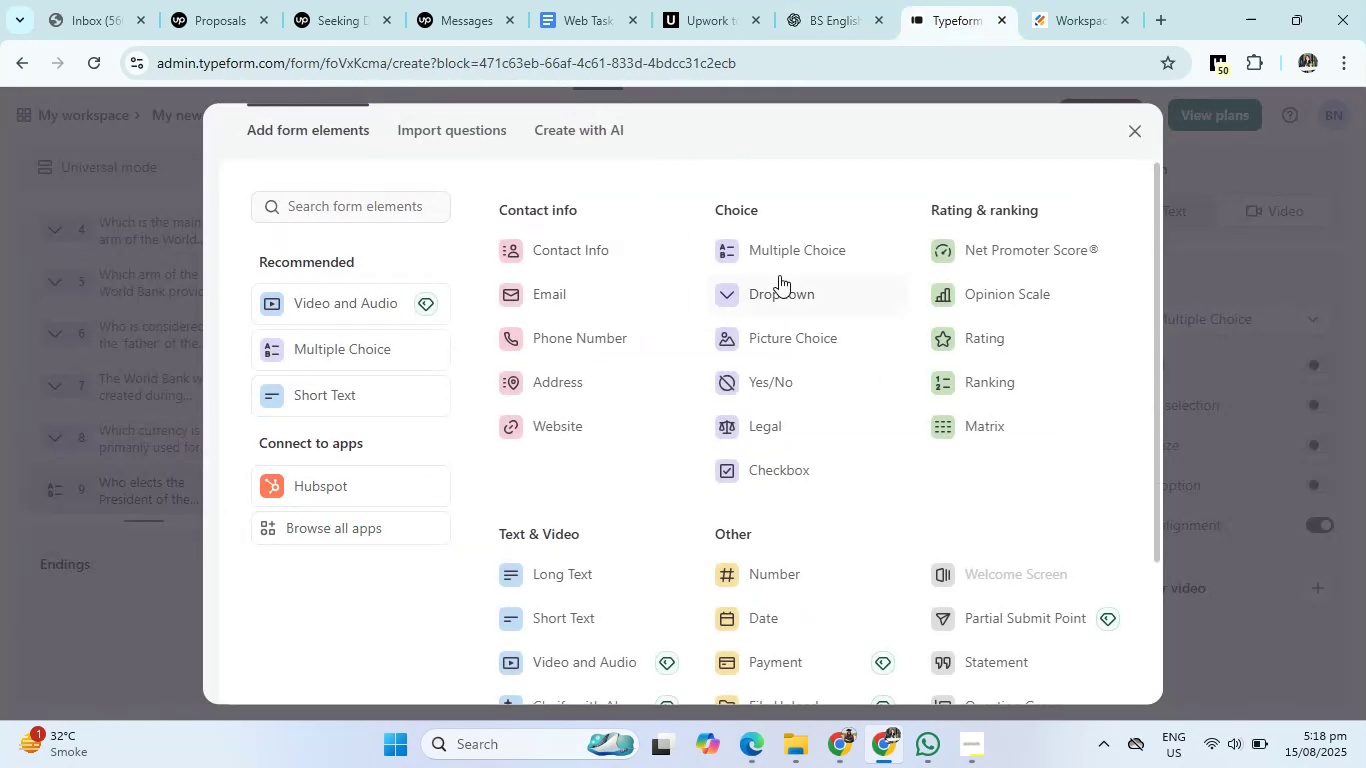 
left_click([778, 284])
 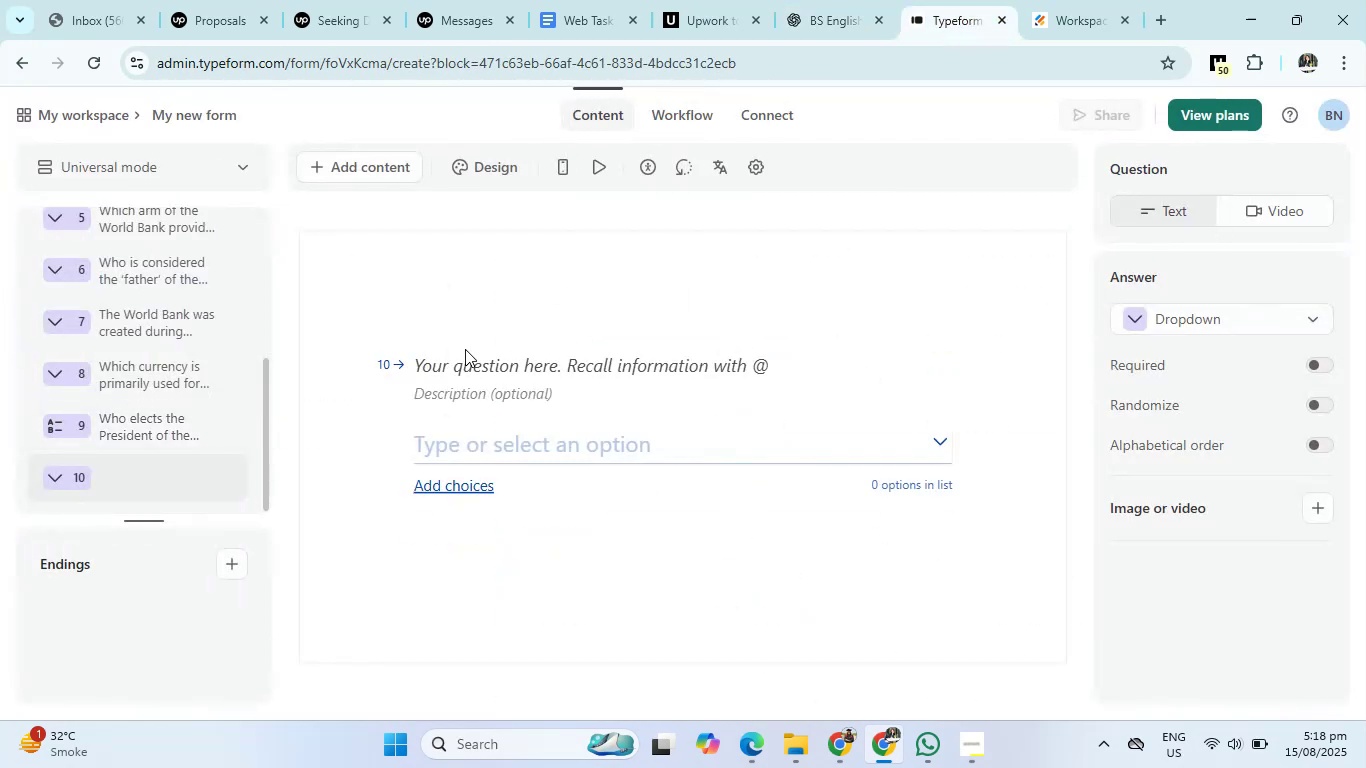 
left_click([458, 364])
 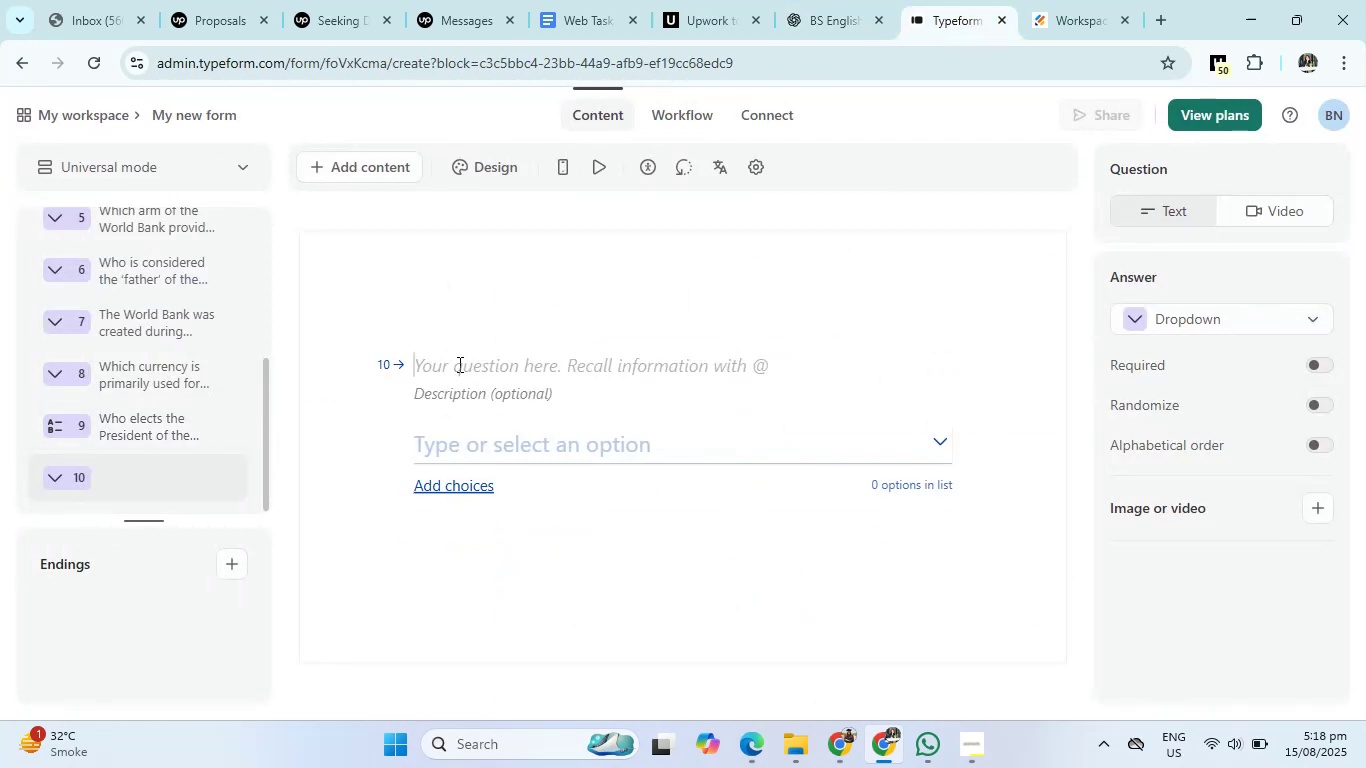 
key(Control+V)
 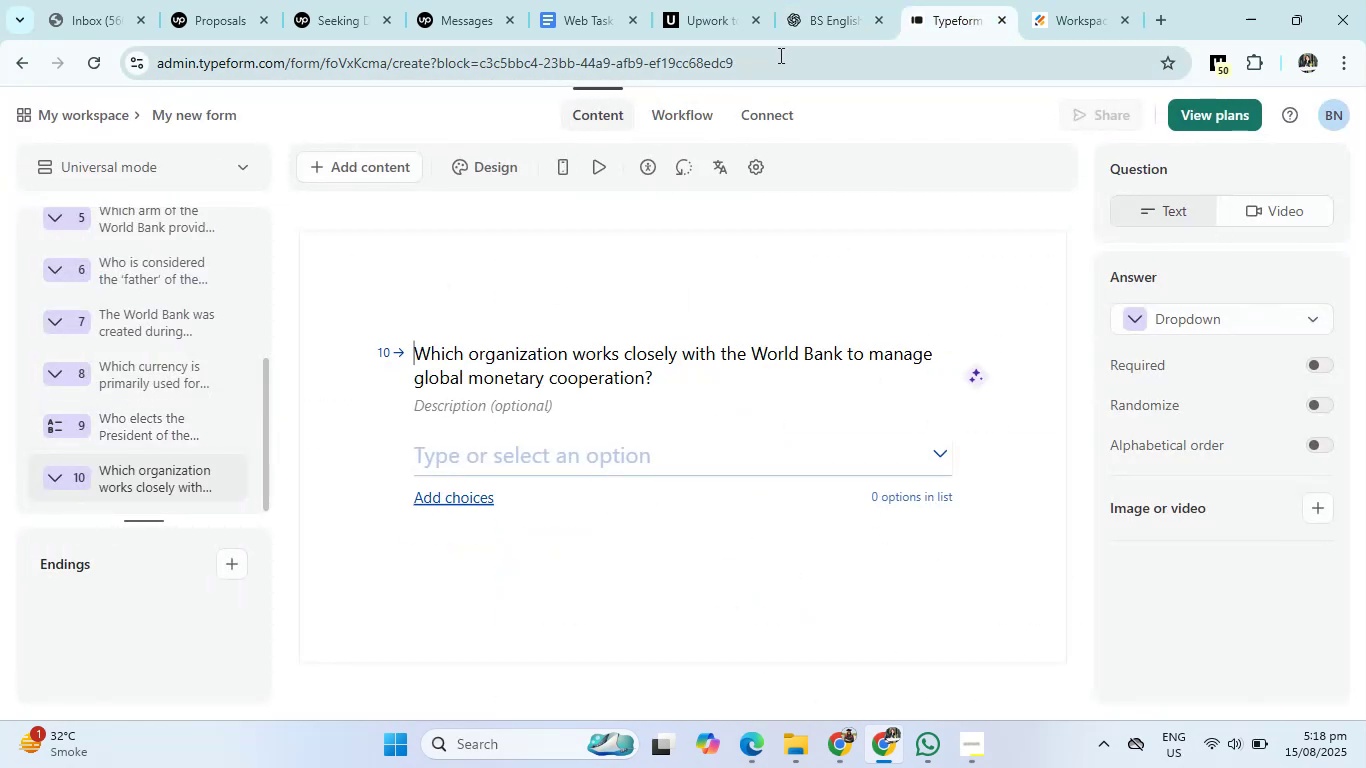 
left_click([836, 10])
 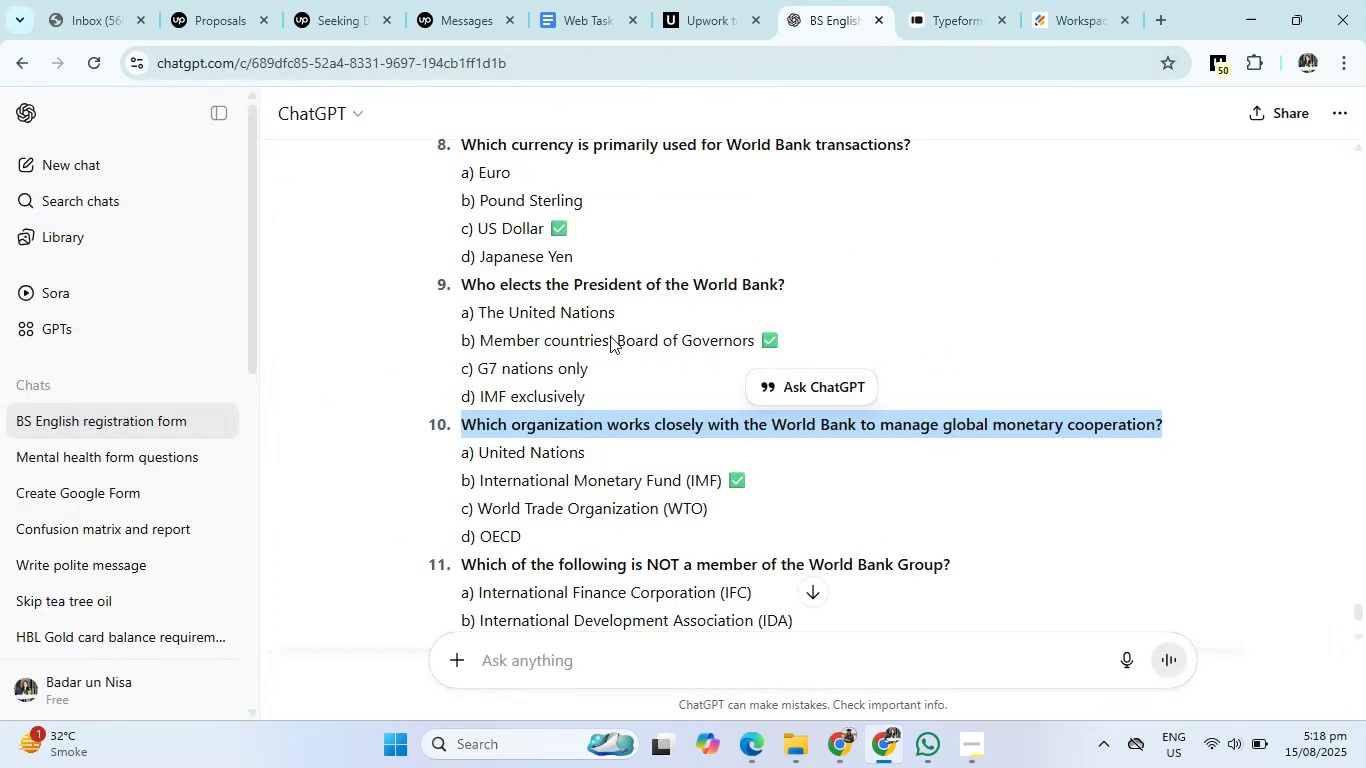 
scroll: coordinate [563, 402], scroll_direction: down, amount: 1.0
 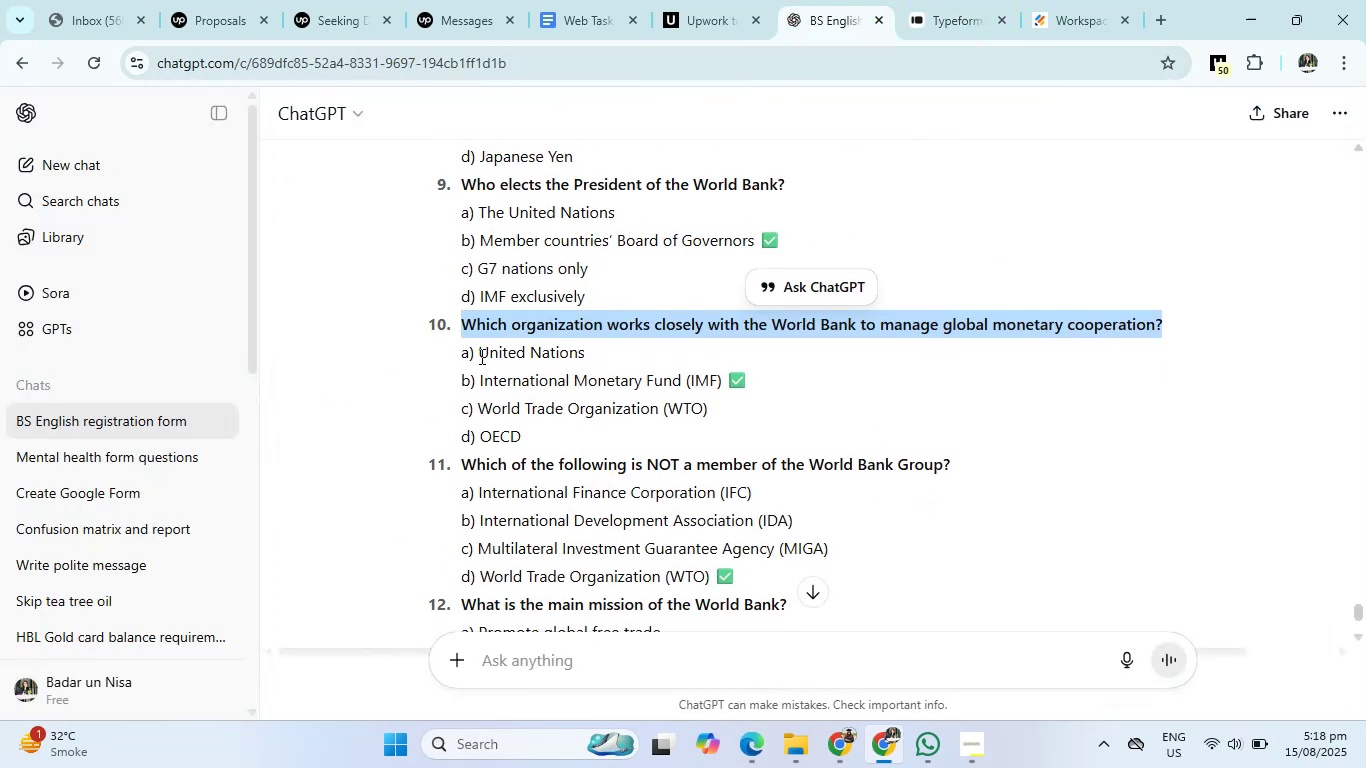 
left_click_drag(start_coordinate=[480, 356], to_coordinate=[535, 428])
 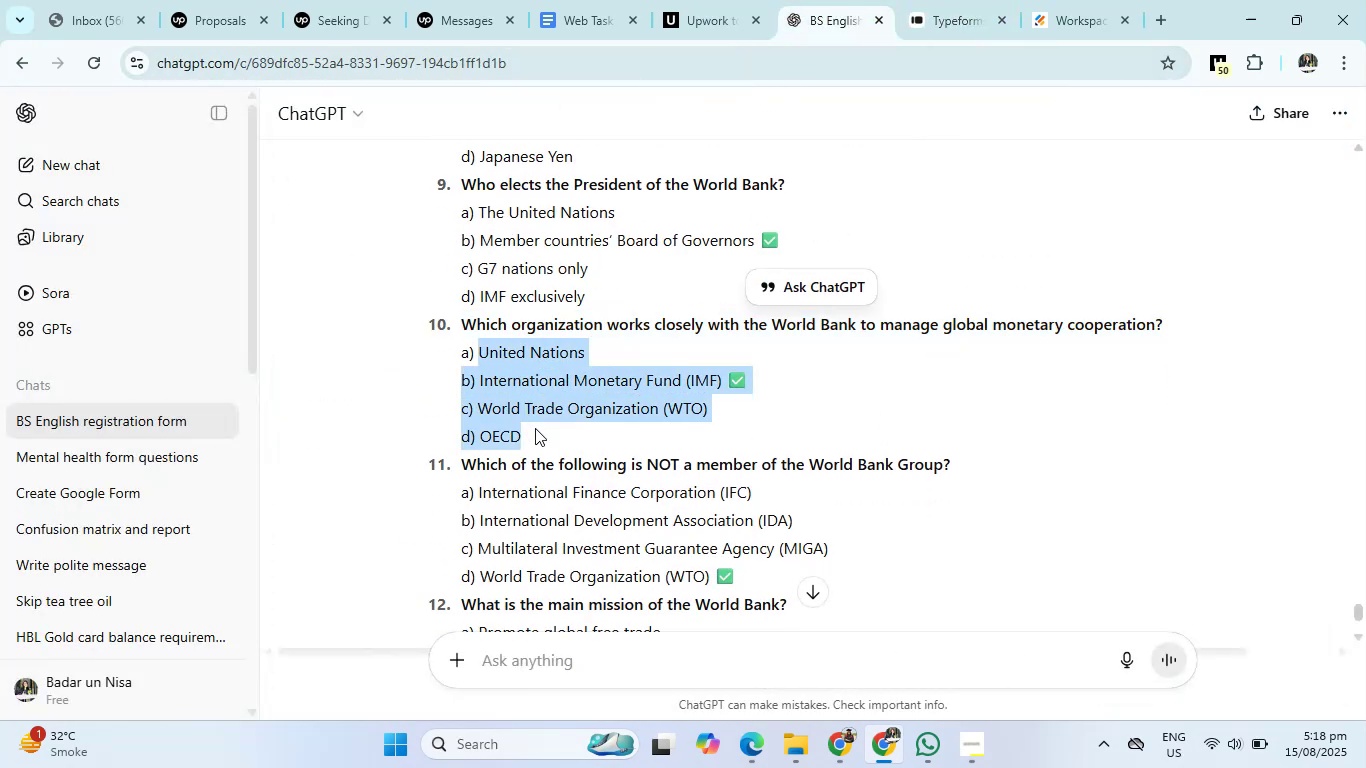 
key(Control+C)
 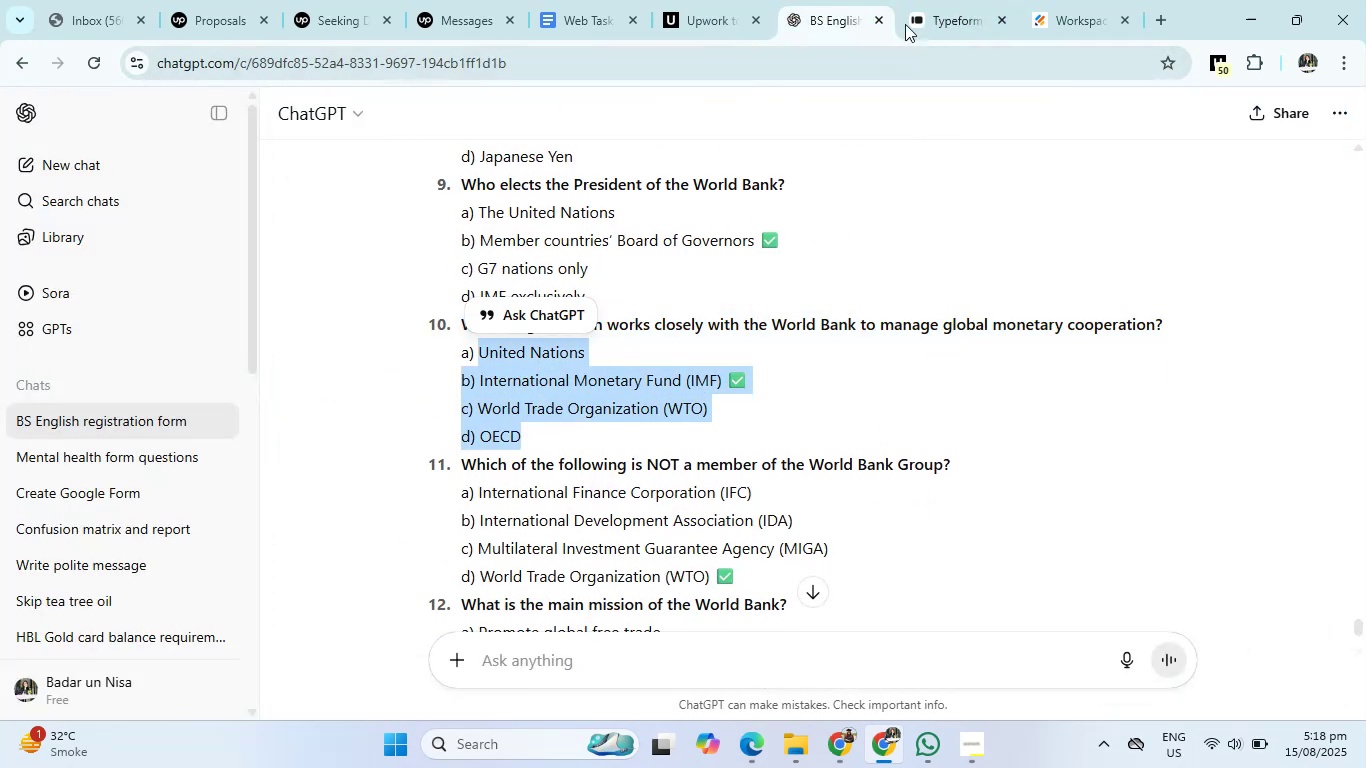 
left_click([908, 22])
 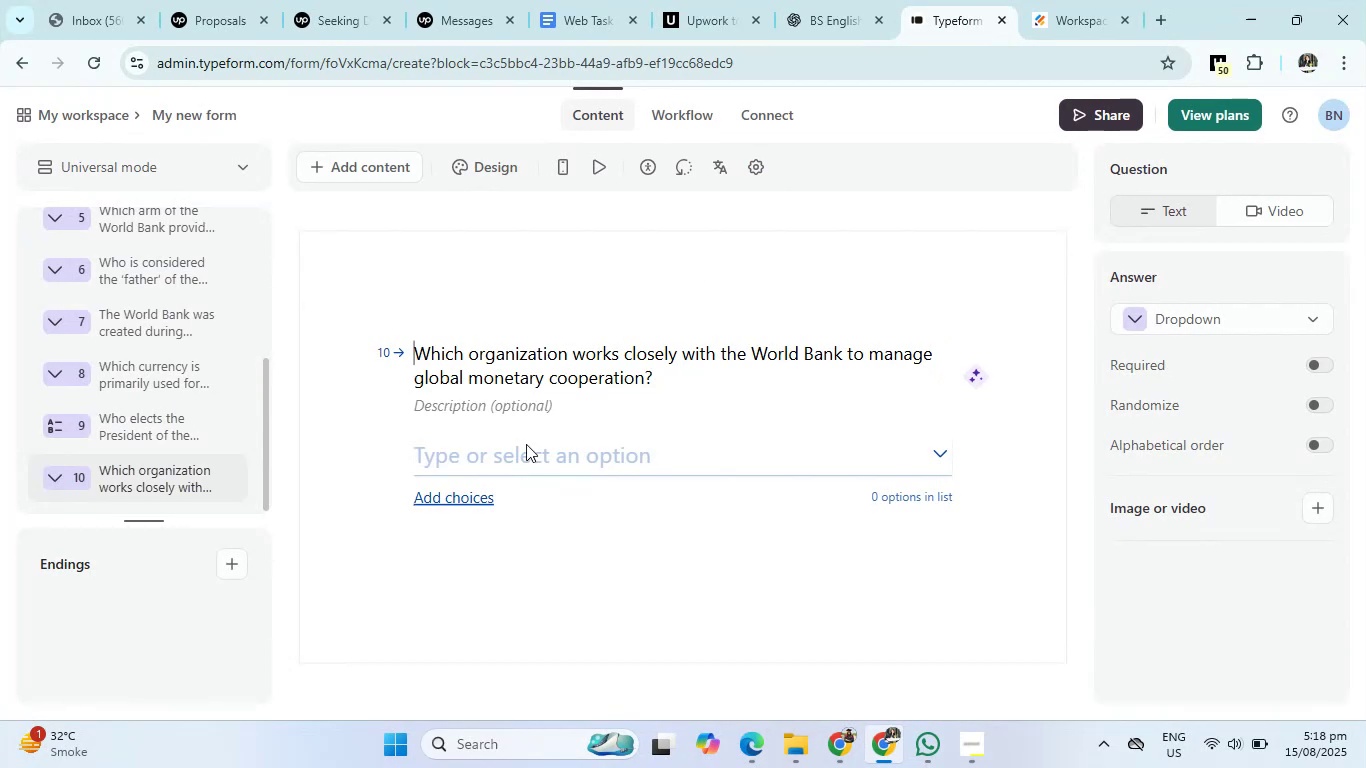 
left_click([521, 456])
 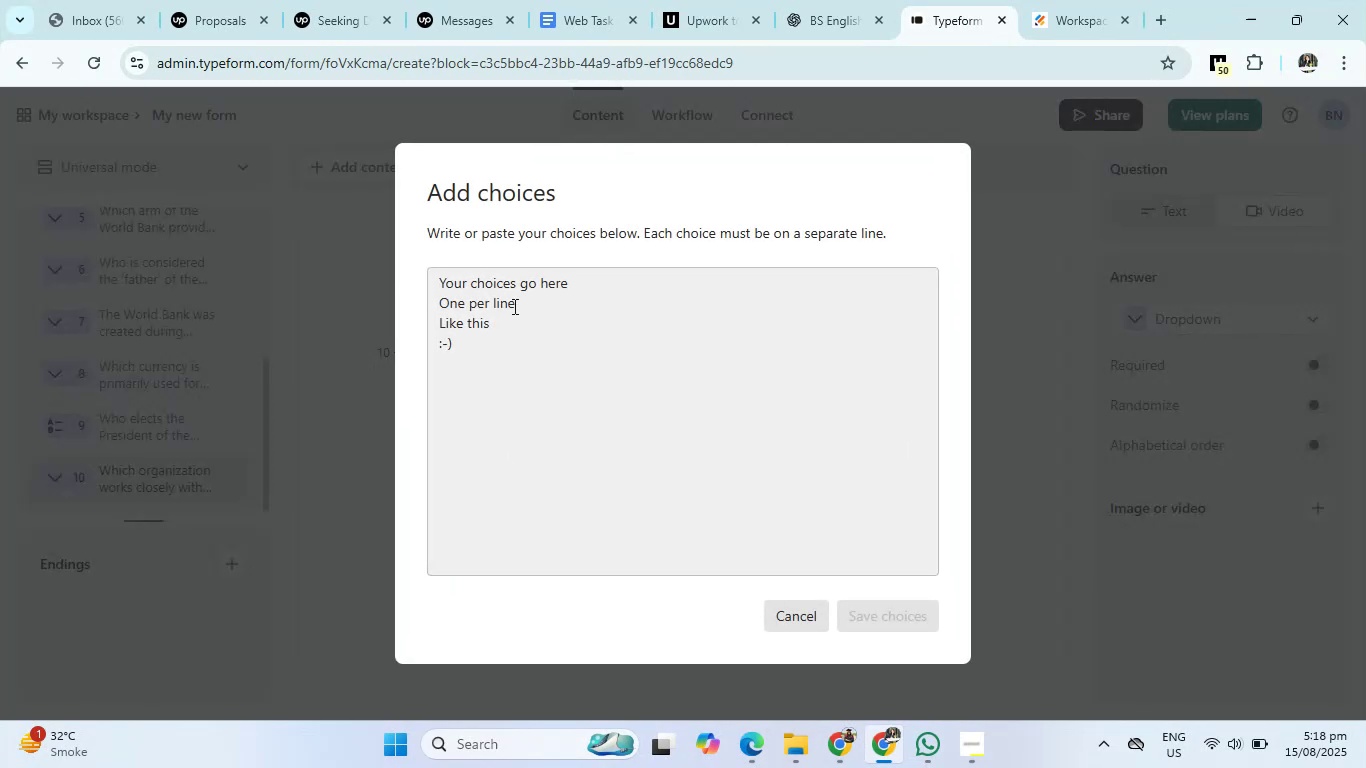 
left_click([494, 287])
 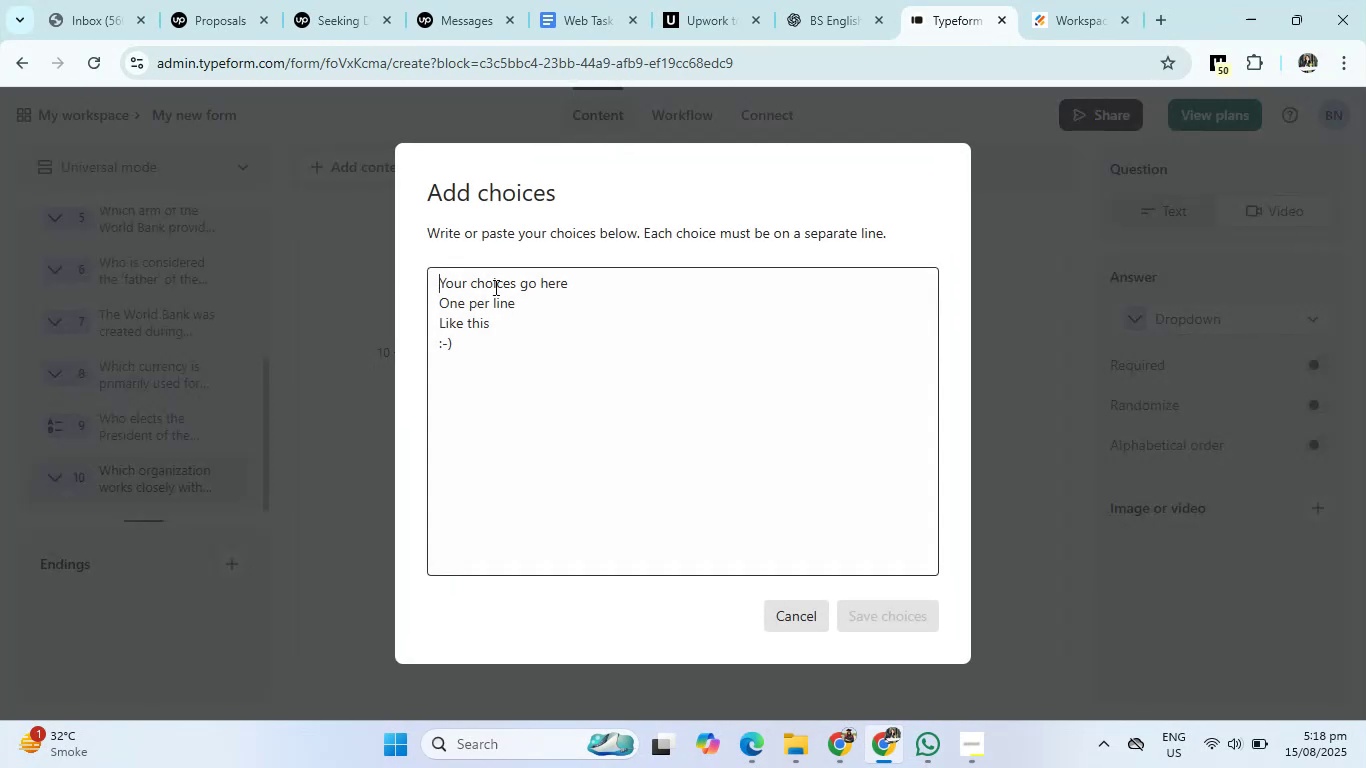 
key(Control+V)
 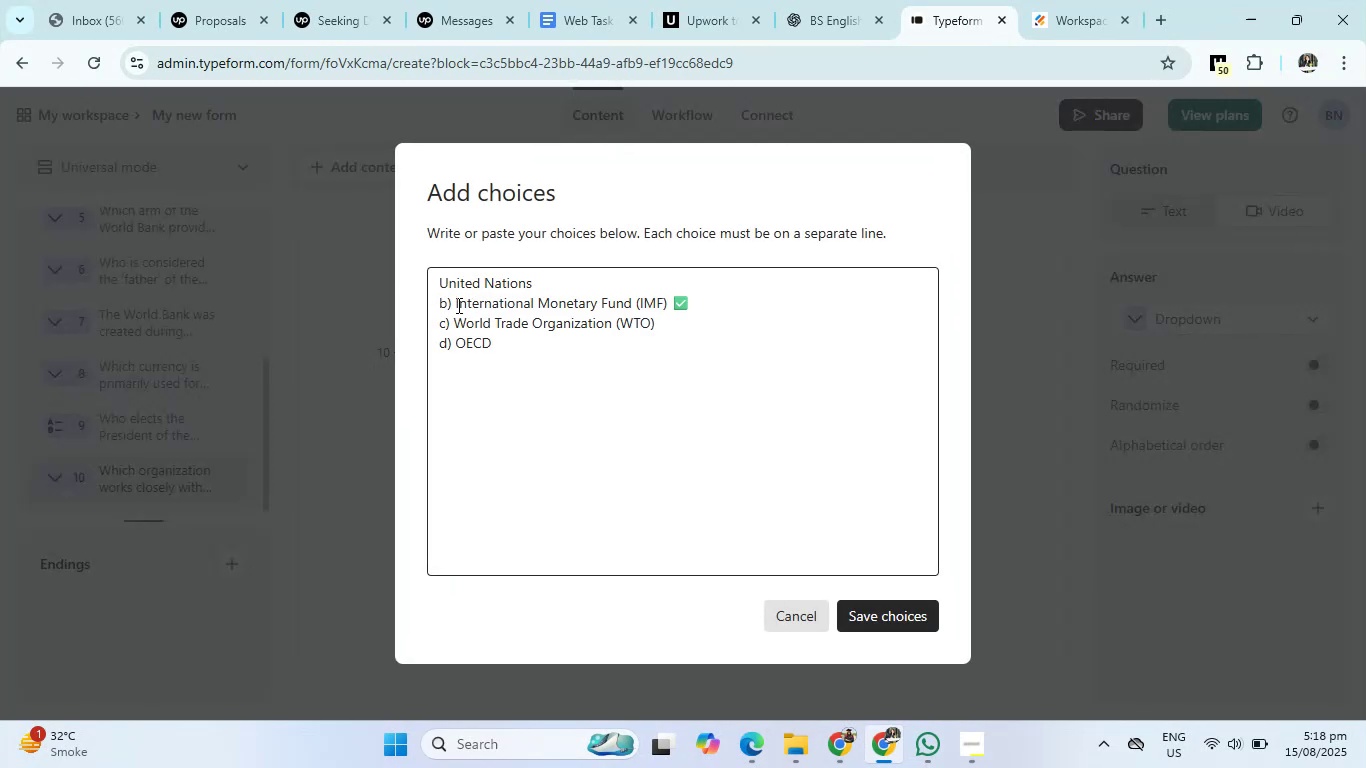 
left_click([455, 305])
 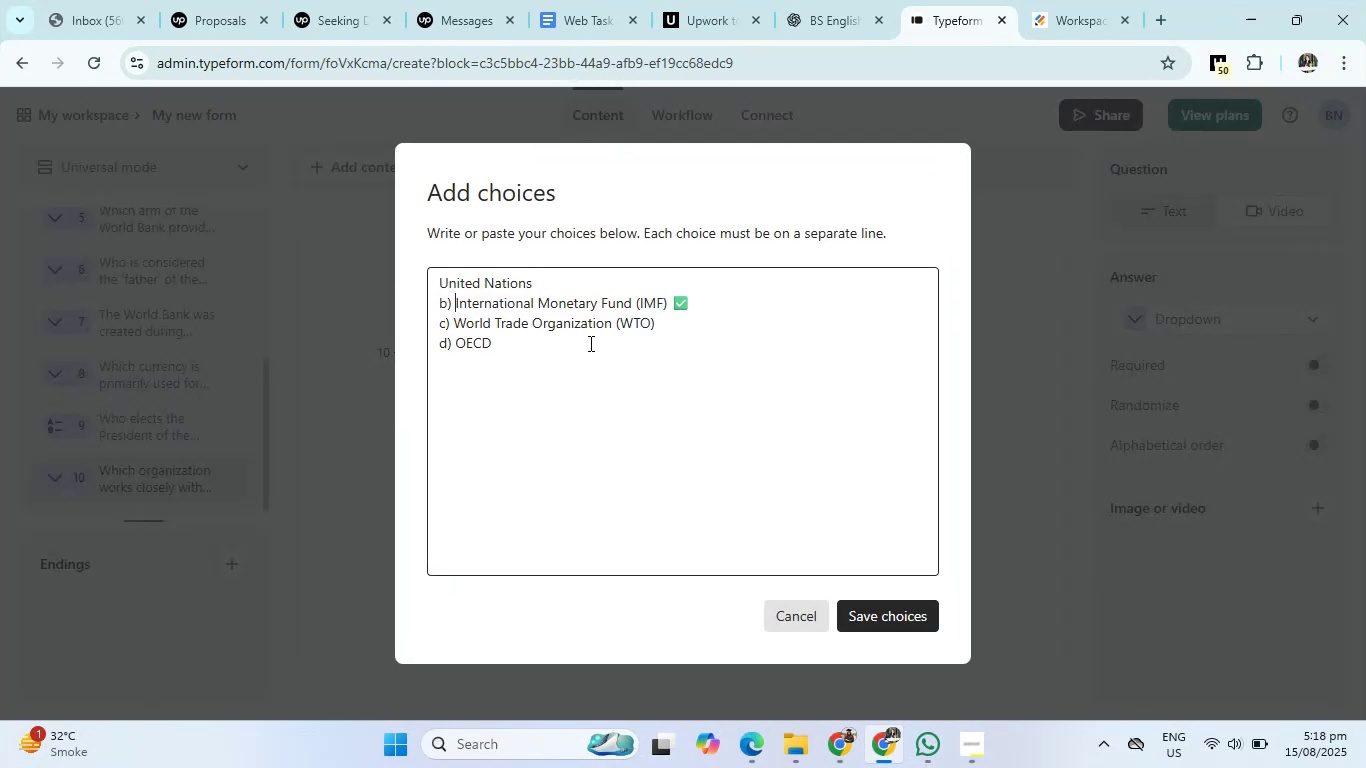 
key(Backspace)
 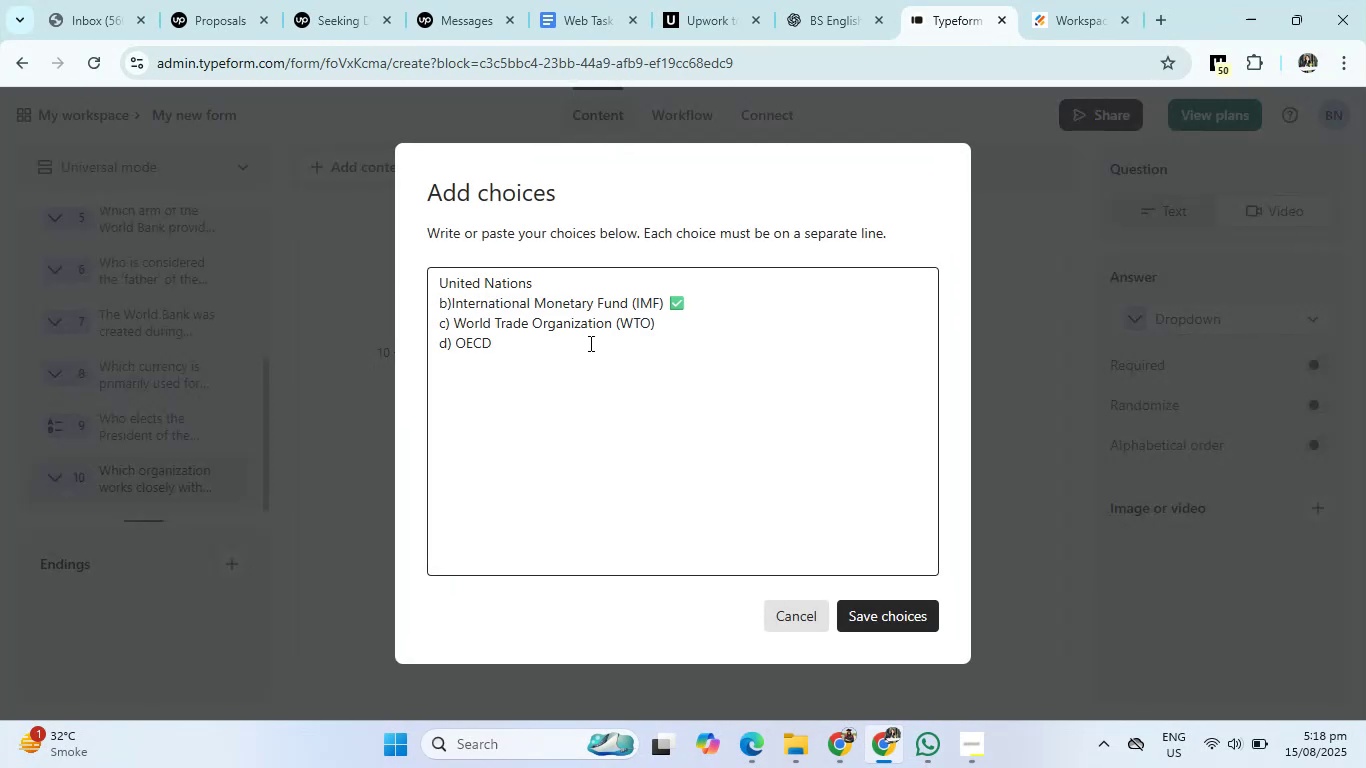 
key(Backspace)
 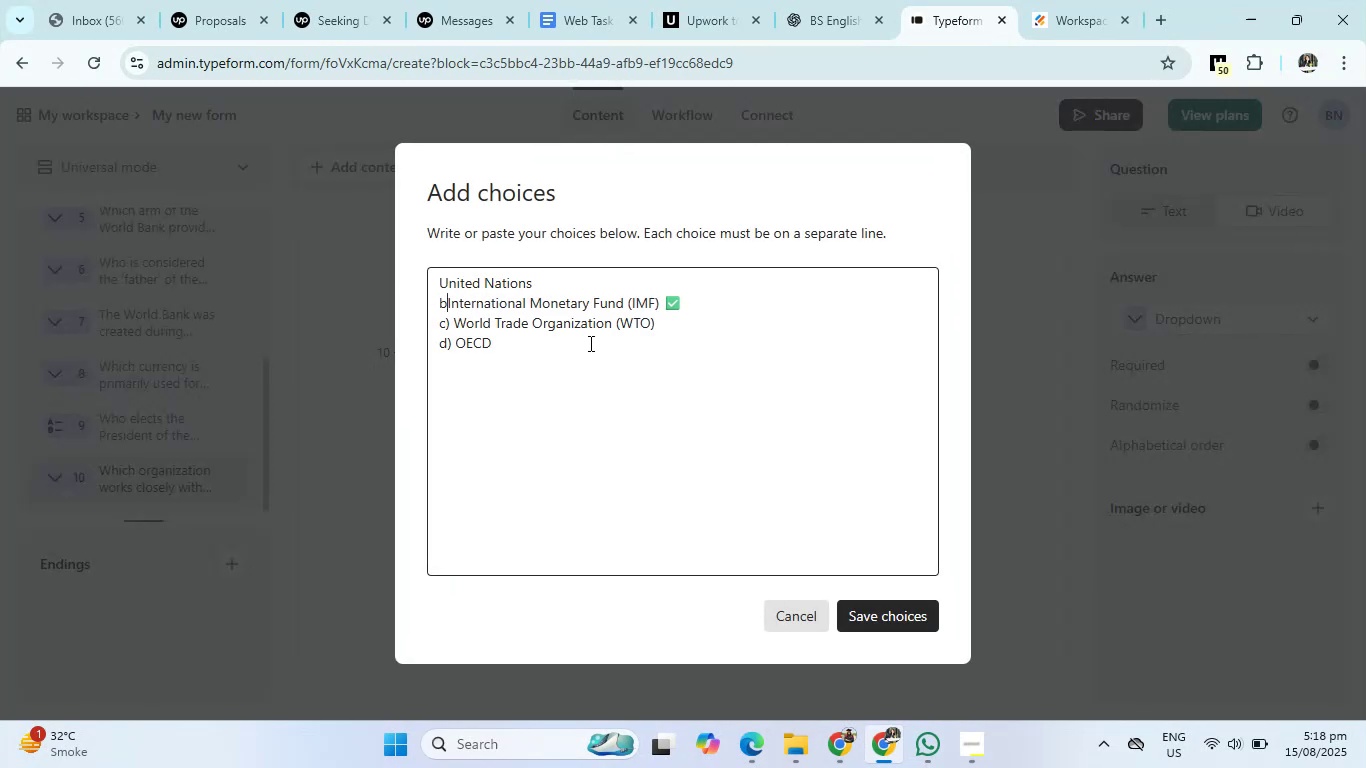 
key(Backspace)
 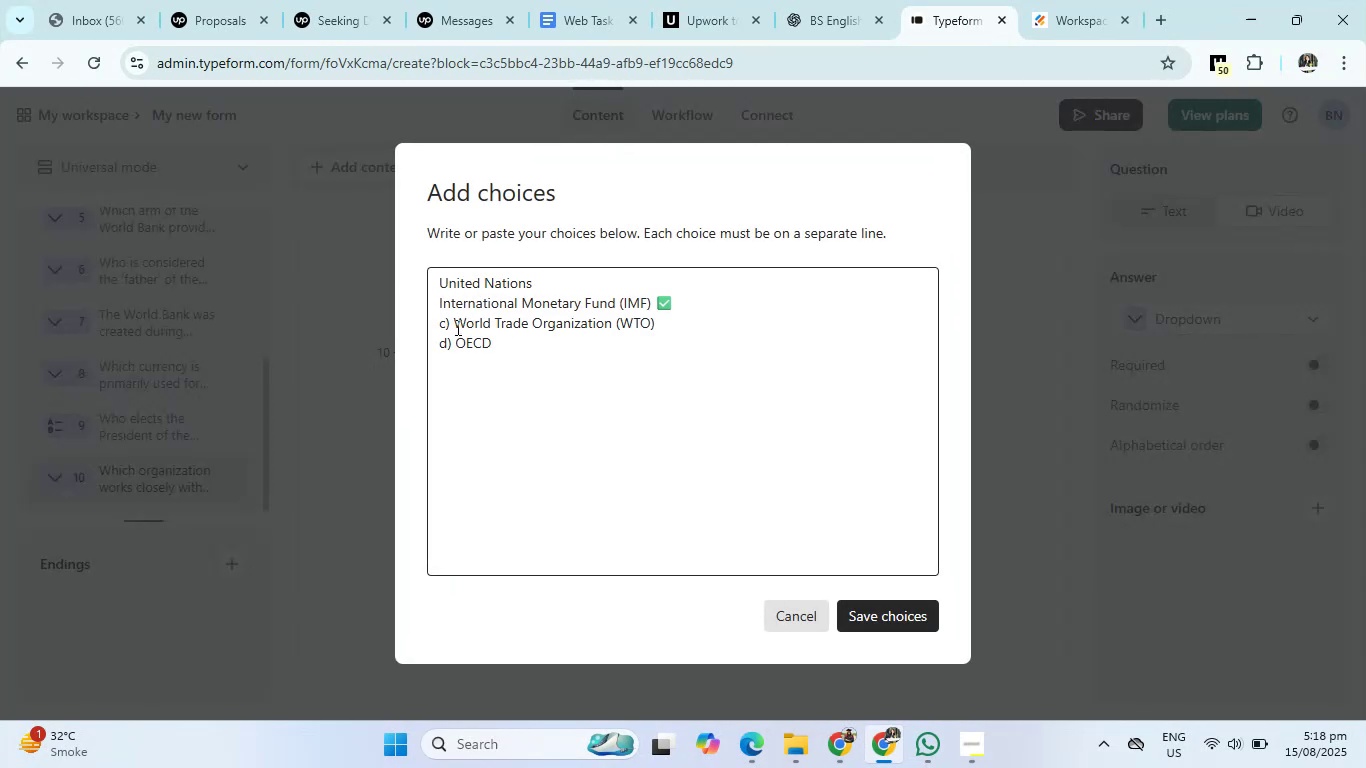 
left_click([455, 327])
 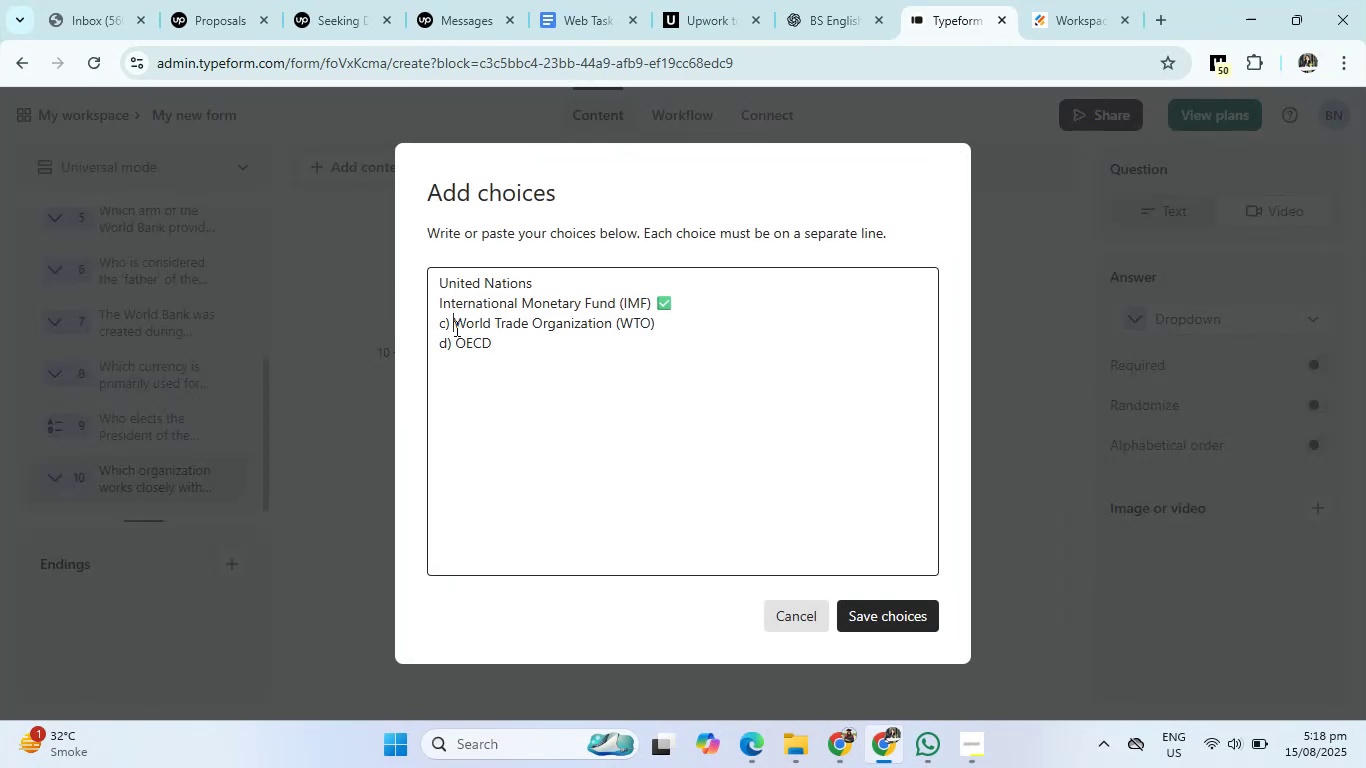 
key(Backspace)
 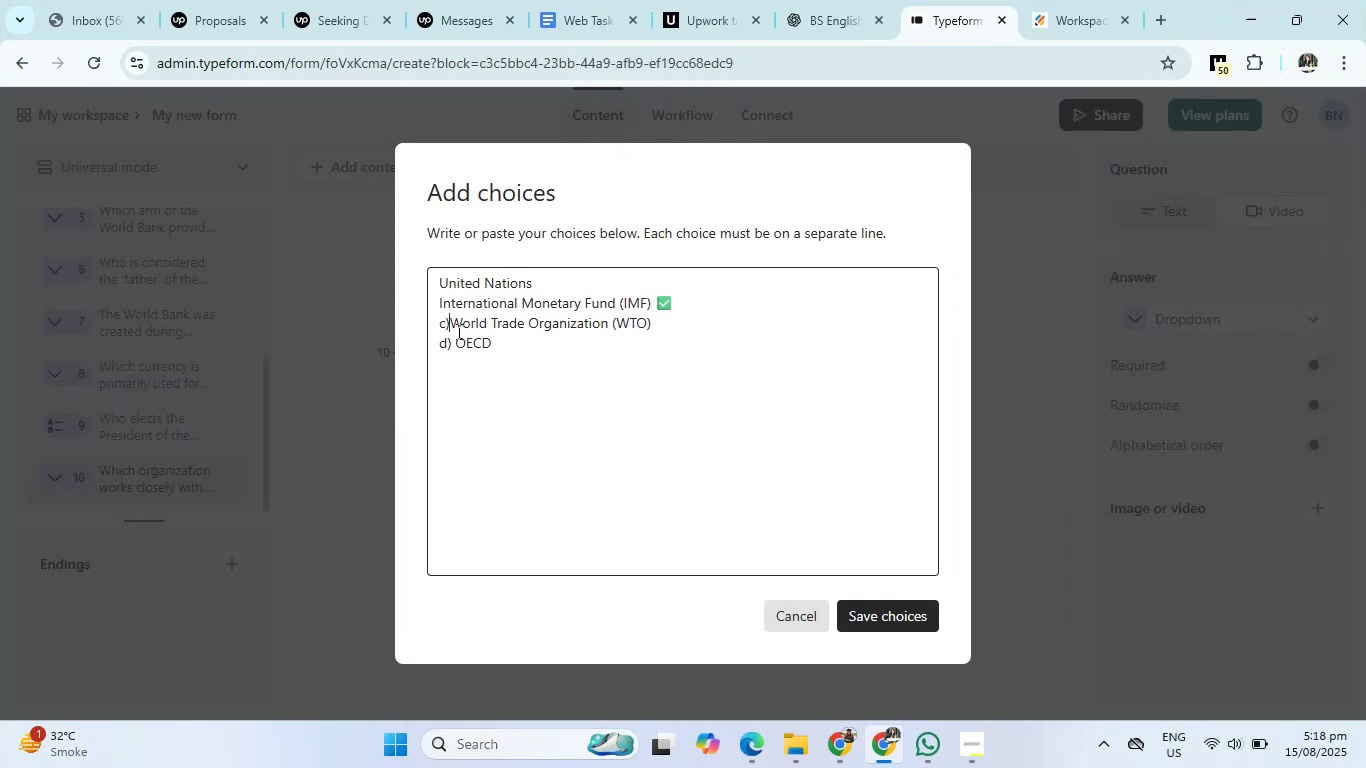 
key(Backspace)
 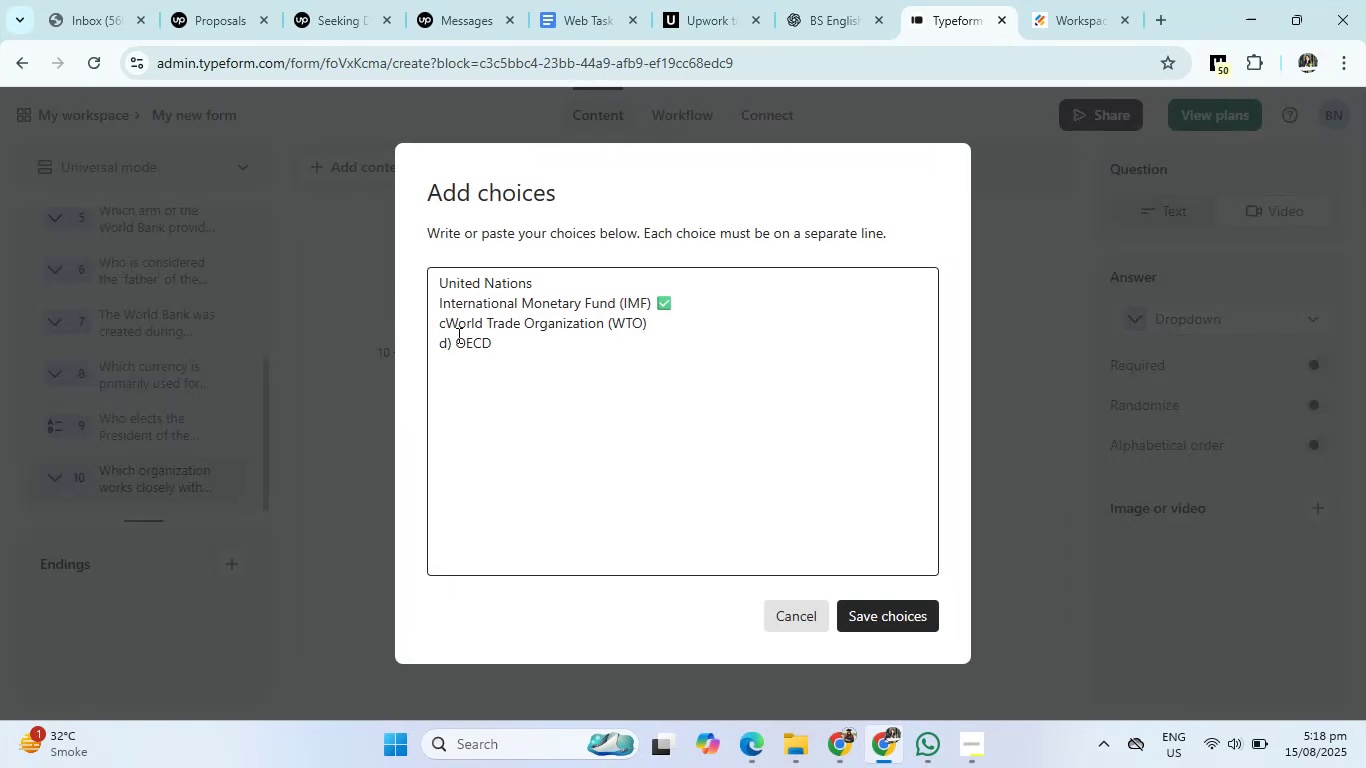 
key(Backspace)
 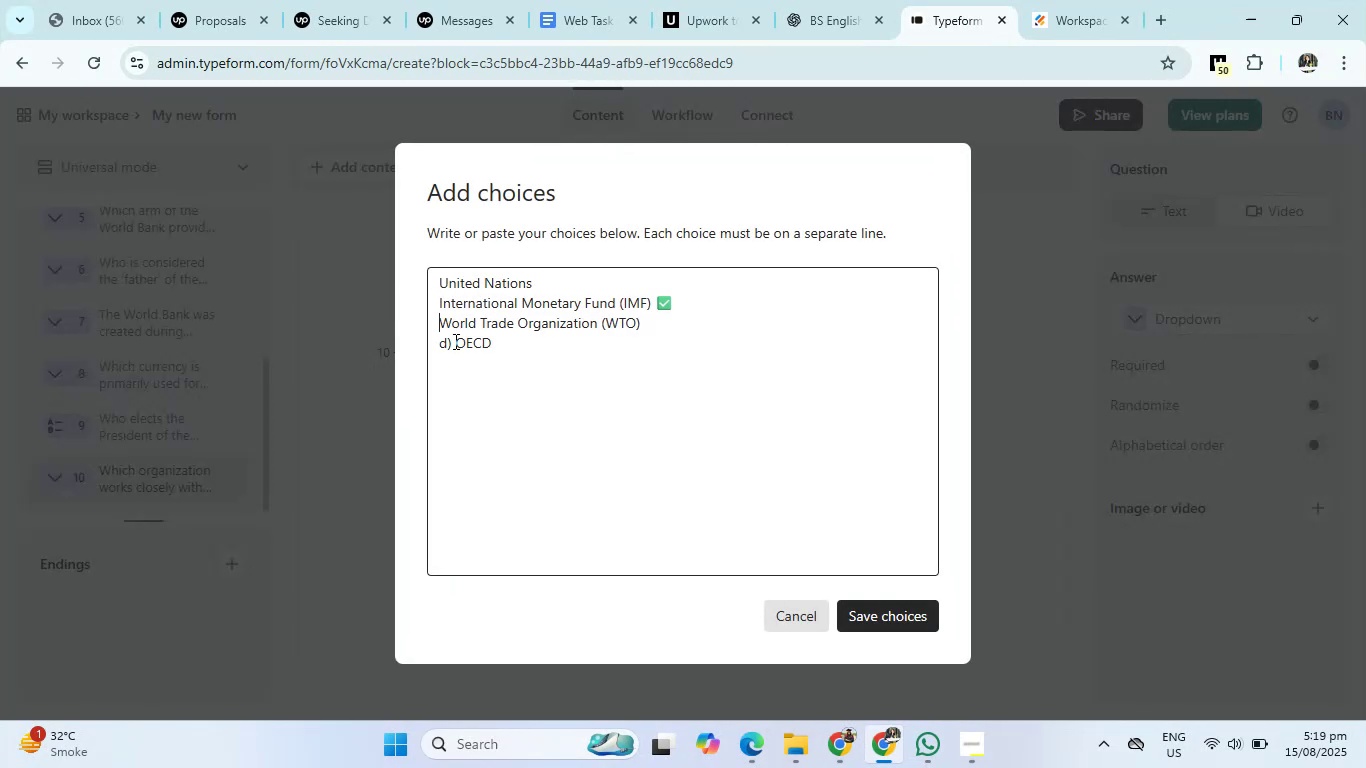 
left_click([454, 341])
 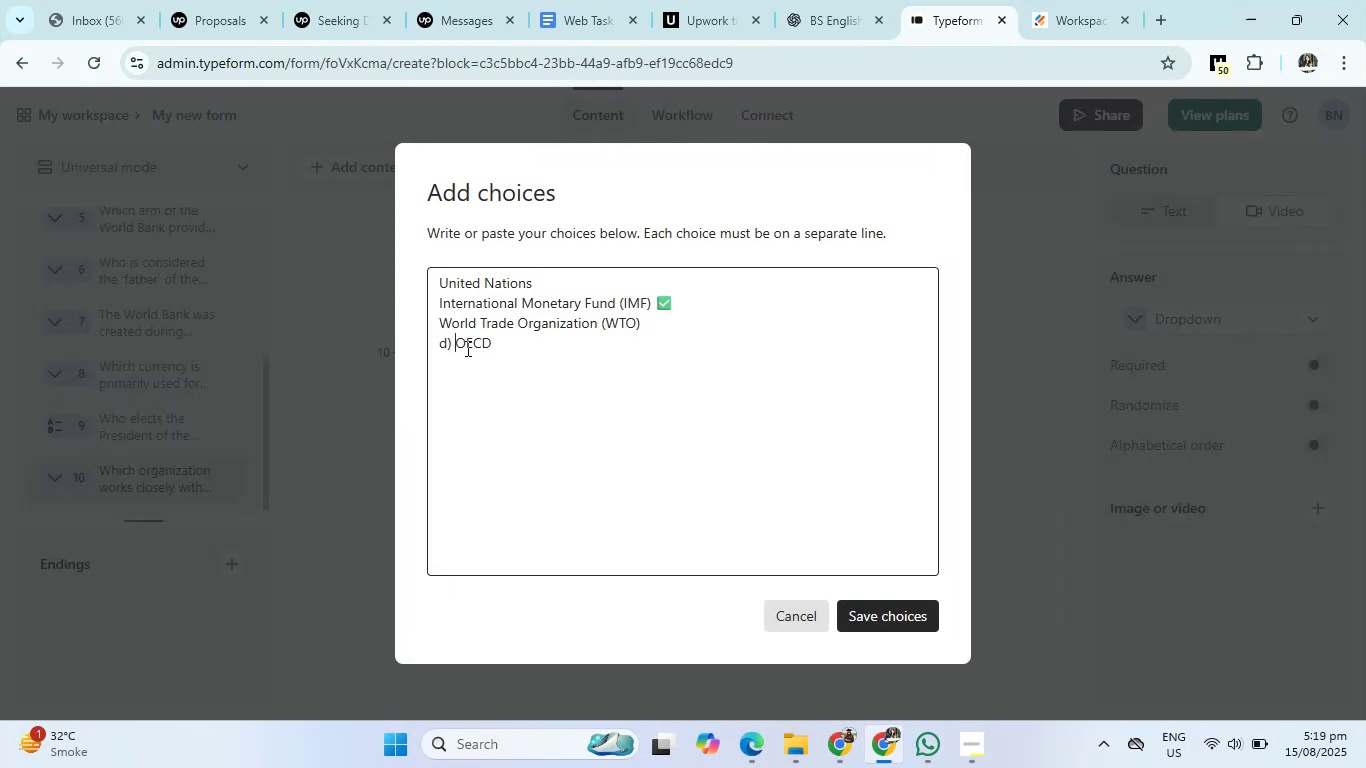 
key(Backspace)
 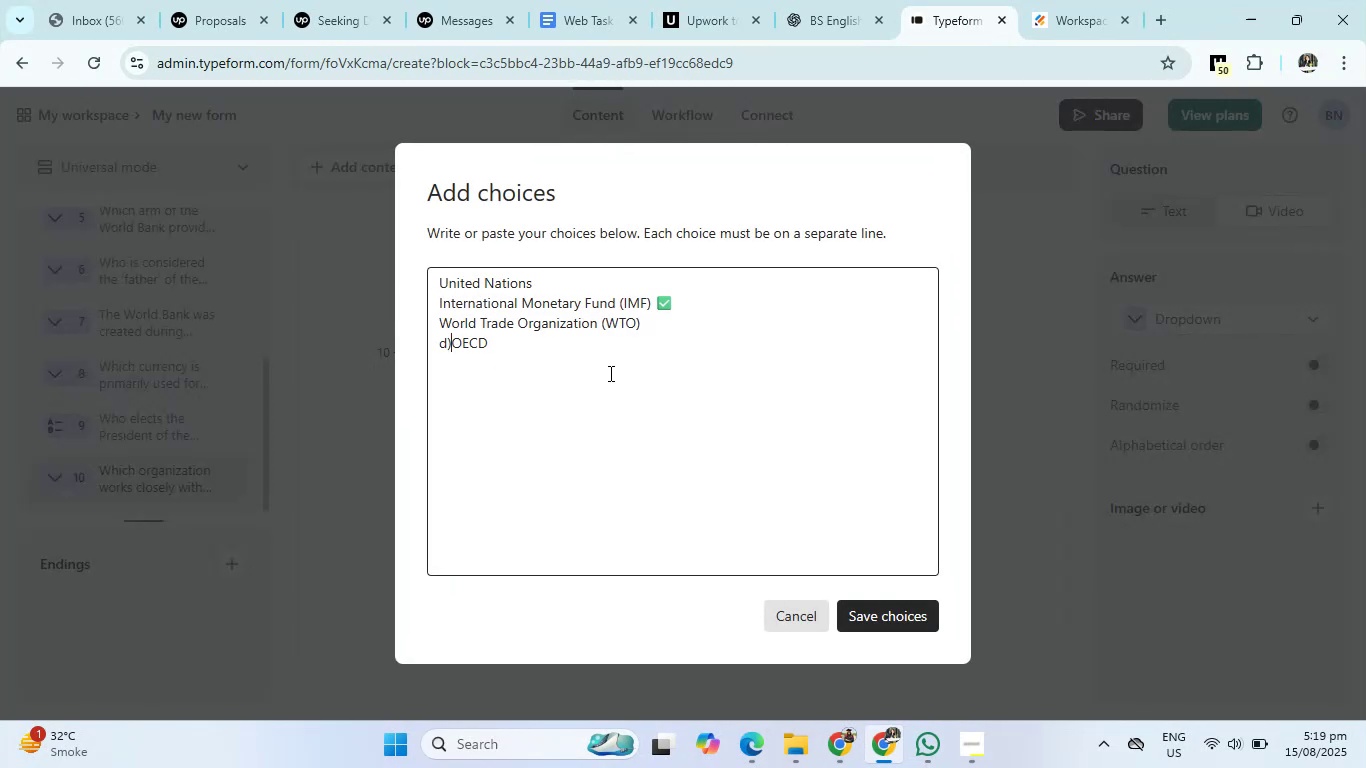 
key(Backspace)
 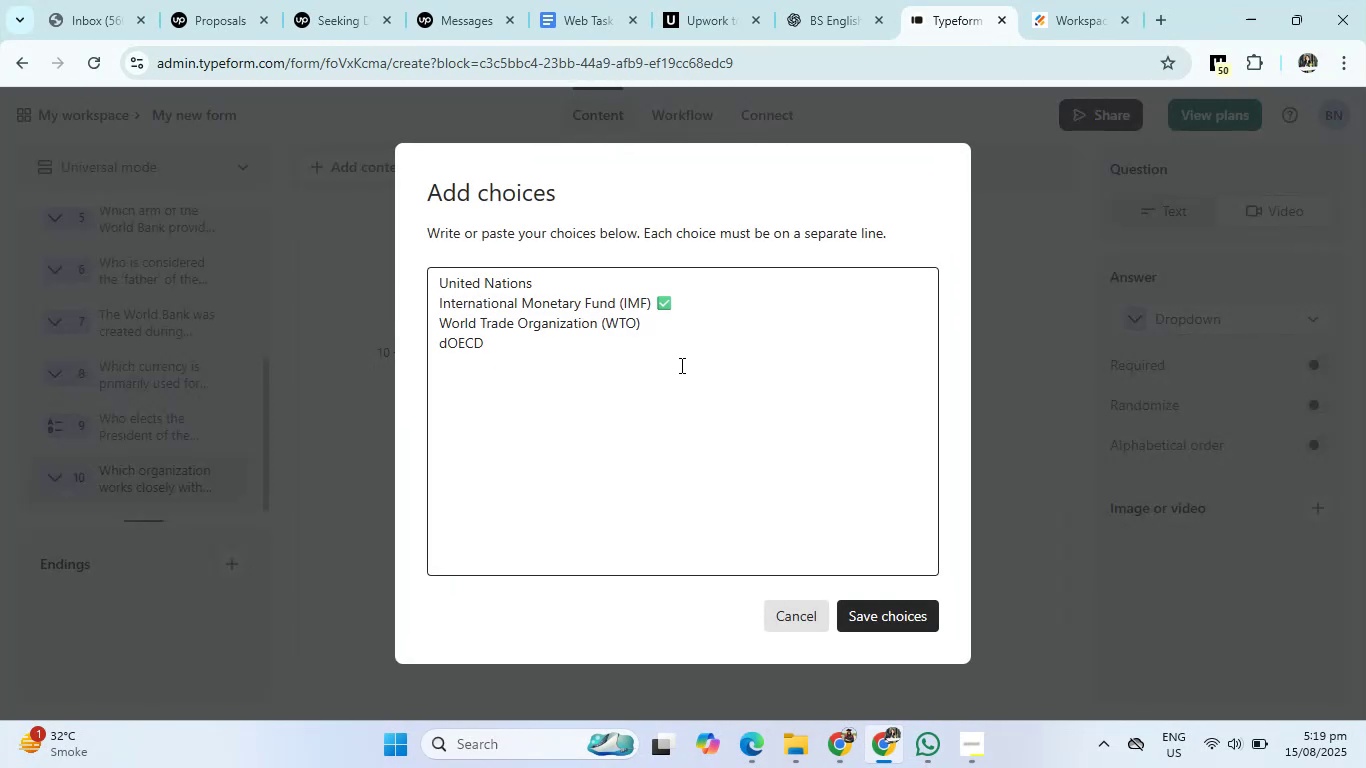 
key(Backspace)
 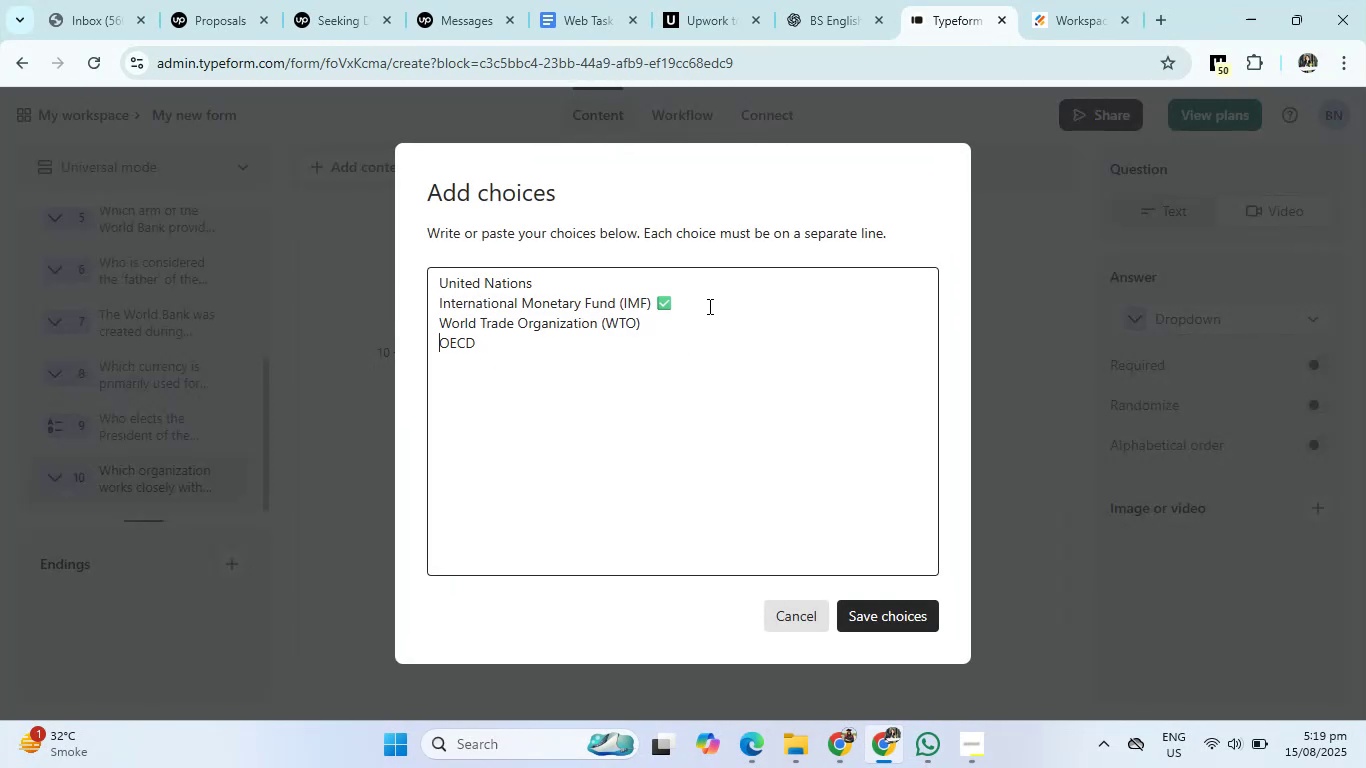 
left_click([696, 303])
 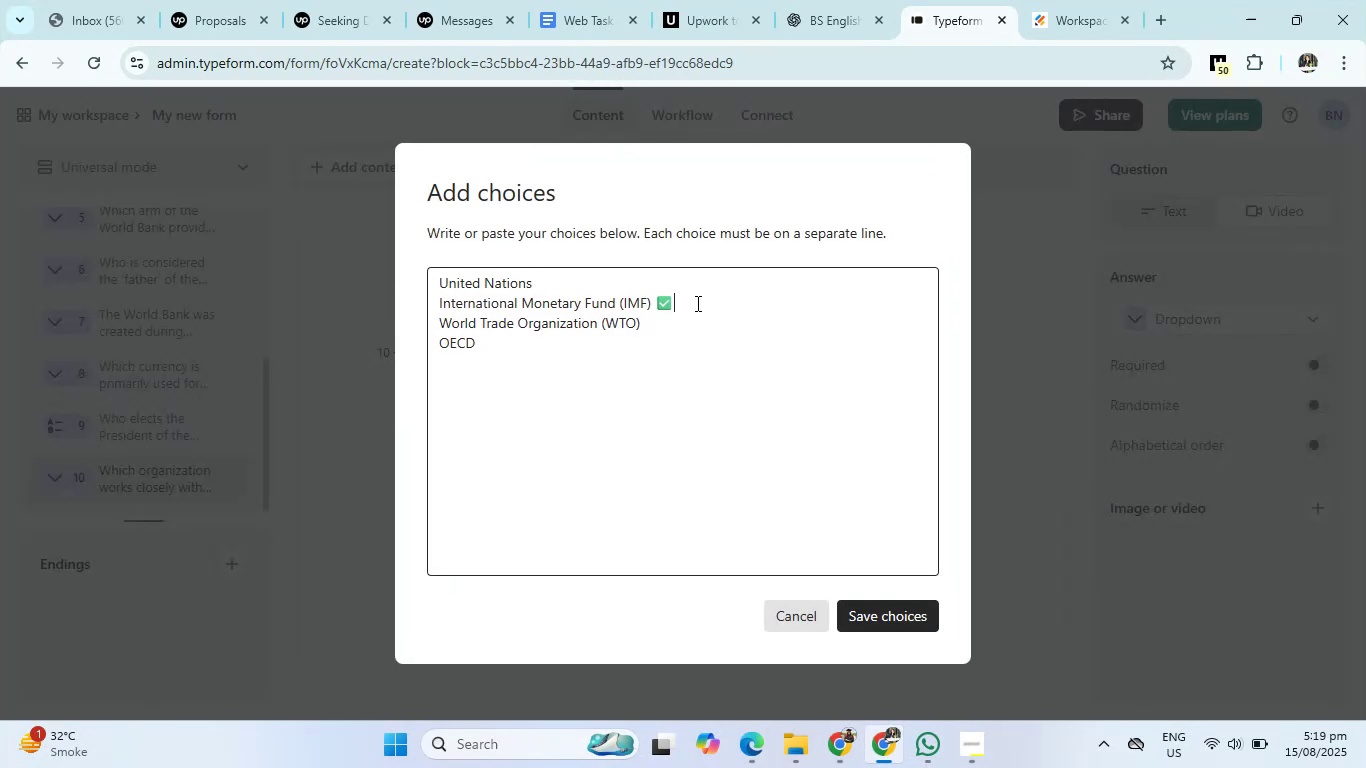 
key(Backspace)
 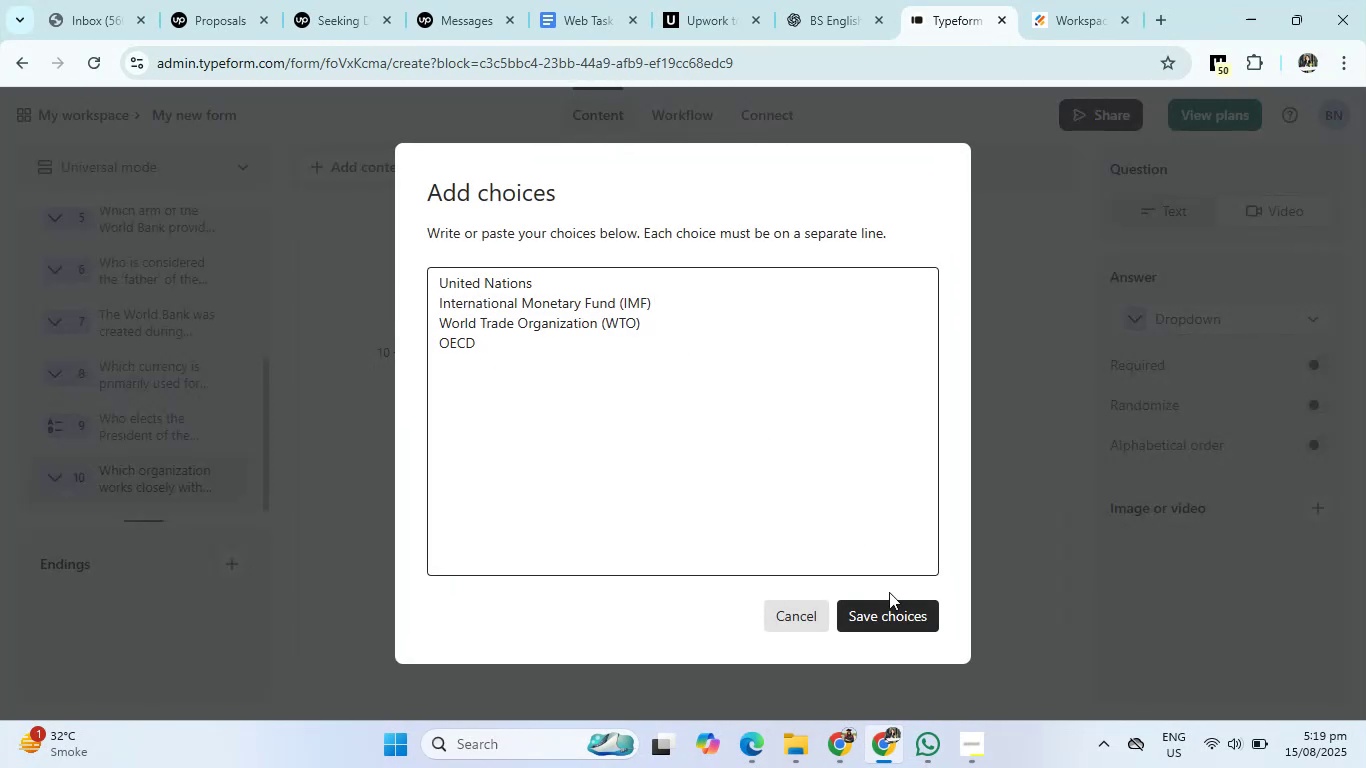 
left_click([885, 631])
 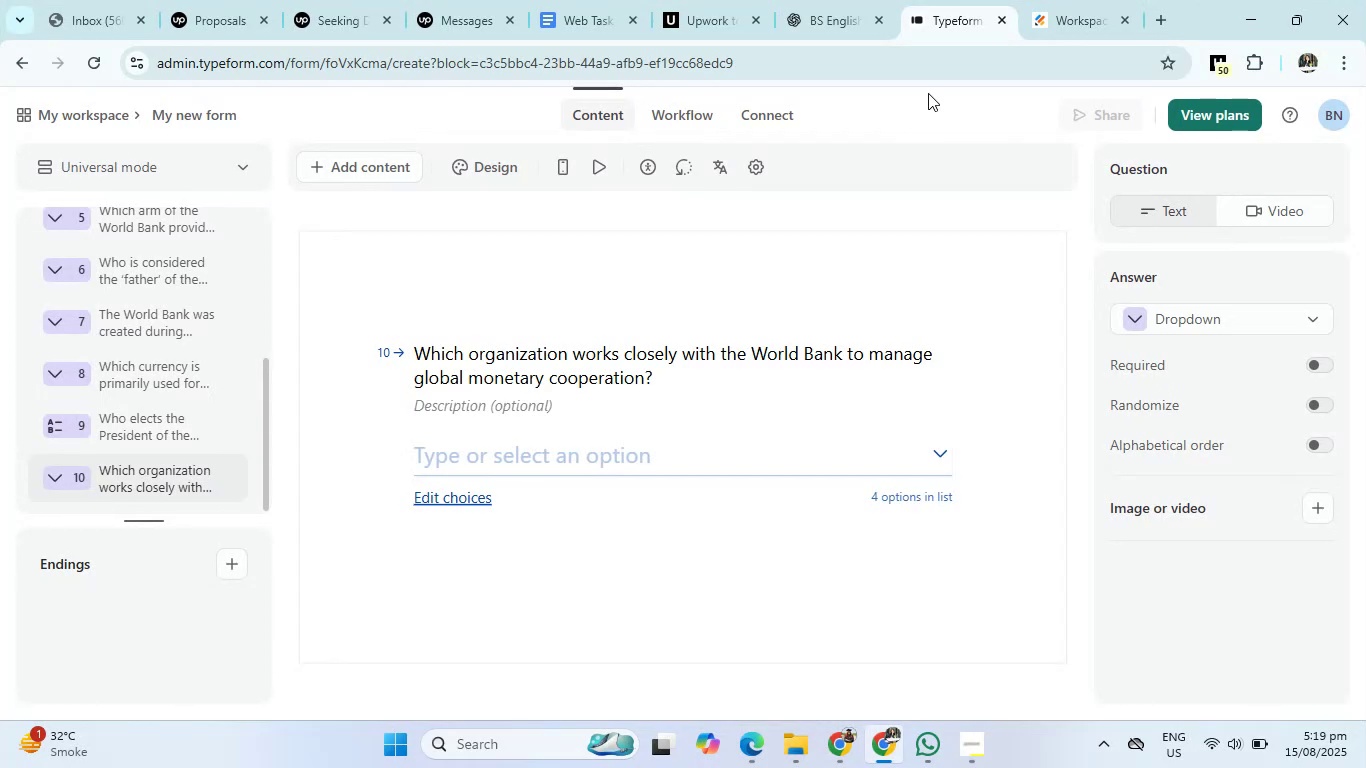 
left_click([836, 7])
 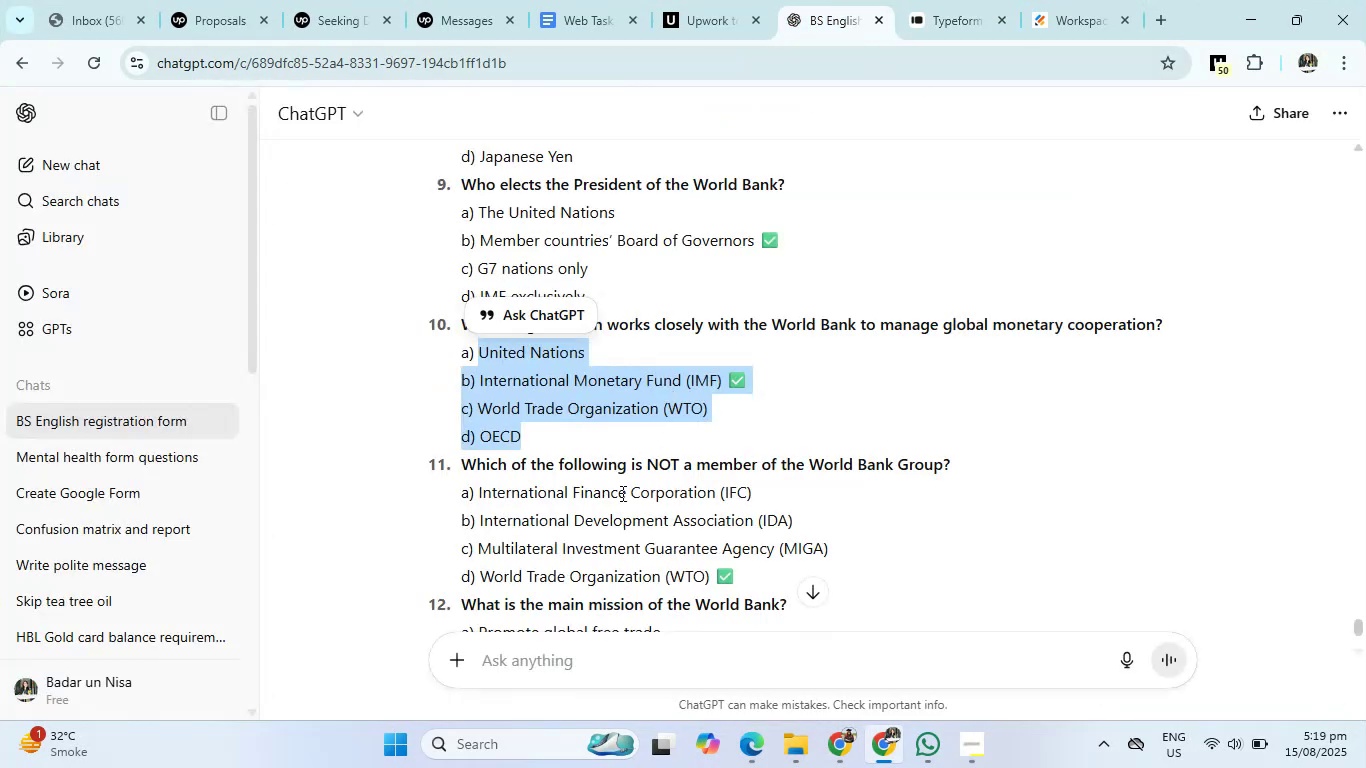 
scroll: coordinate [581, 514], scroll_direction: down, amount: 2.0
 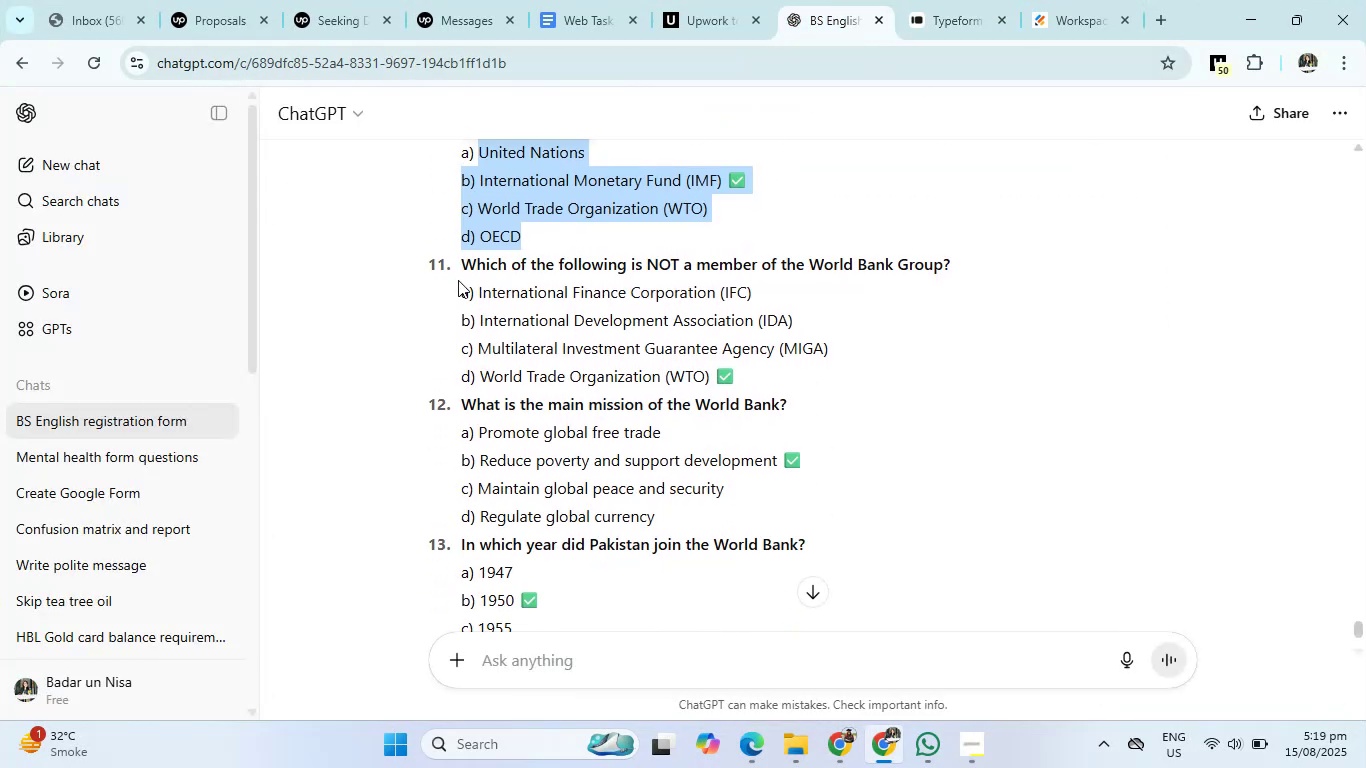 
left_click_drag(start_coordinate=[461, 263], to_coordinate=[979, 266])
 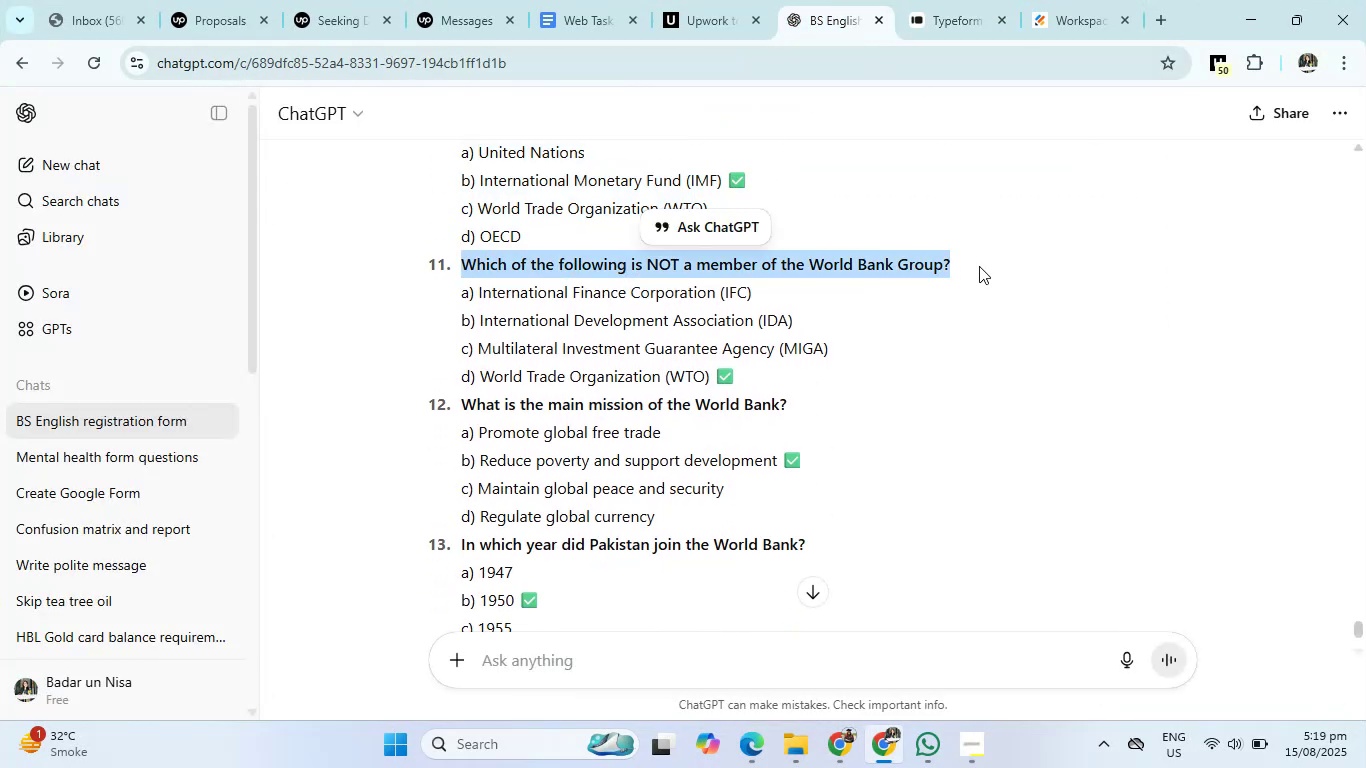 
key(Control+C)
 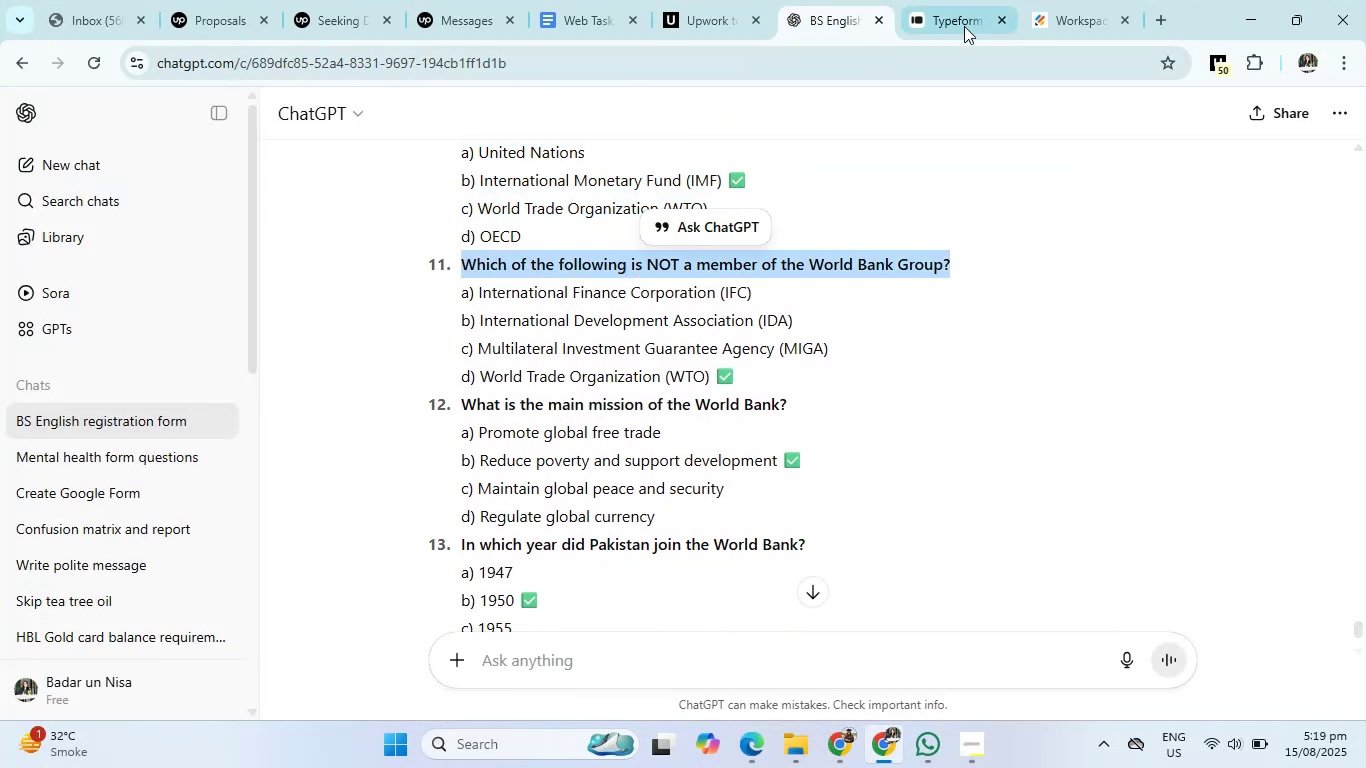 
left_click([963, 22])
 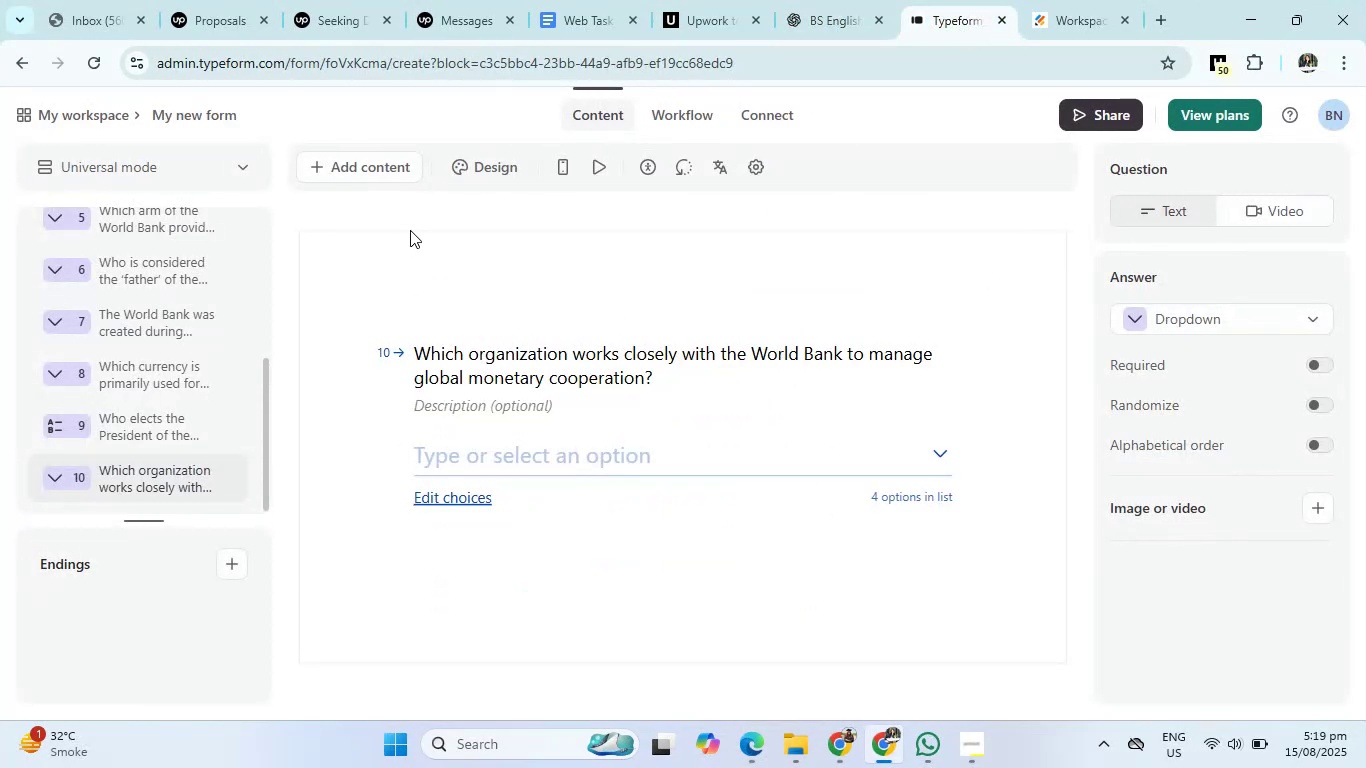 
left_click([374, 158])
 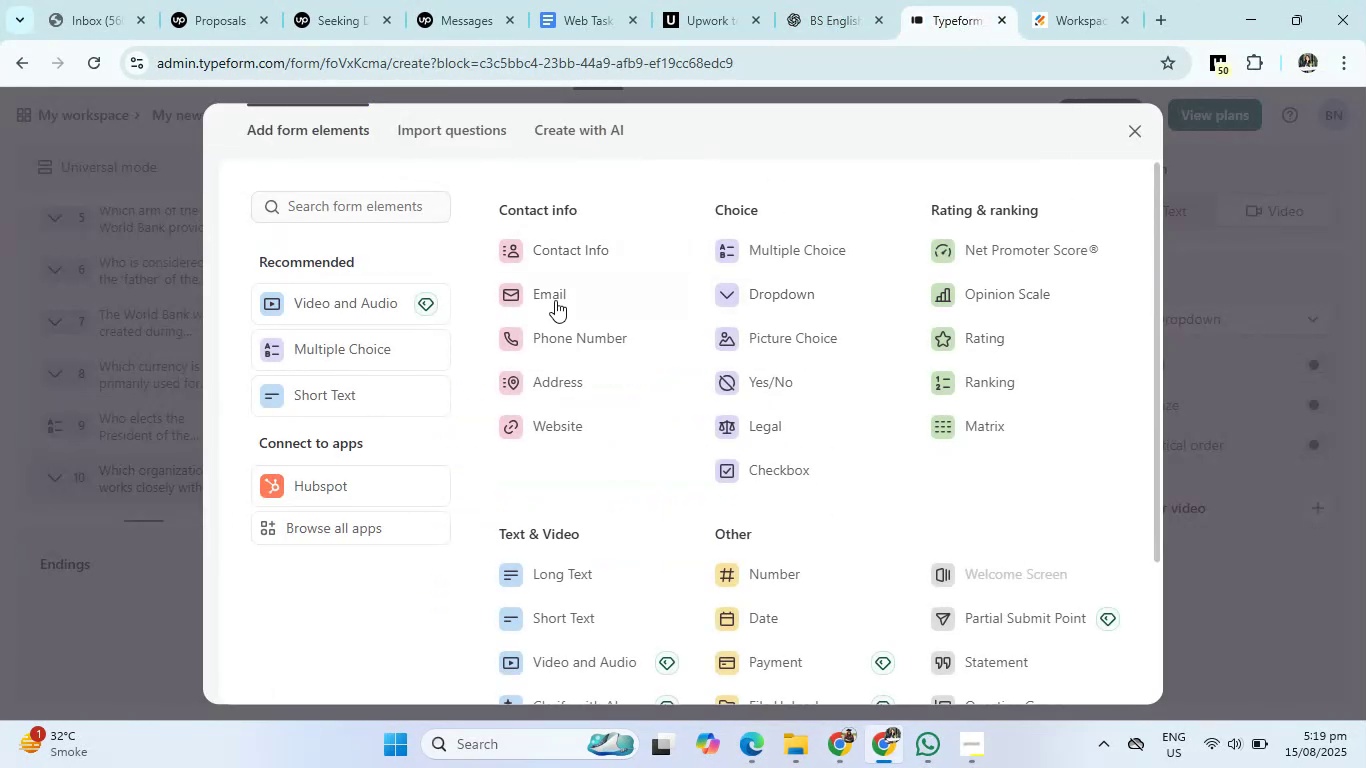 
left_click([766, 280])
 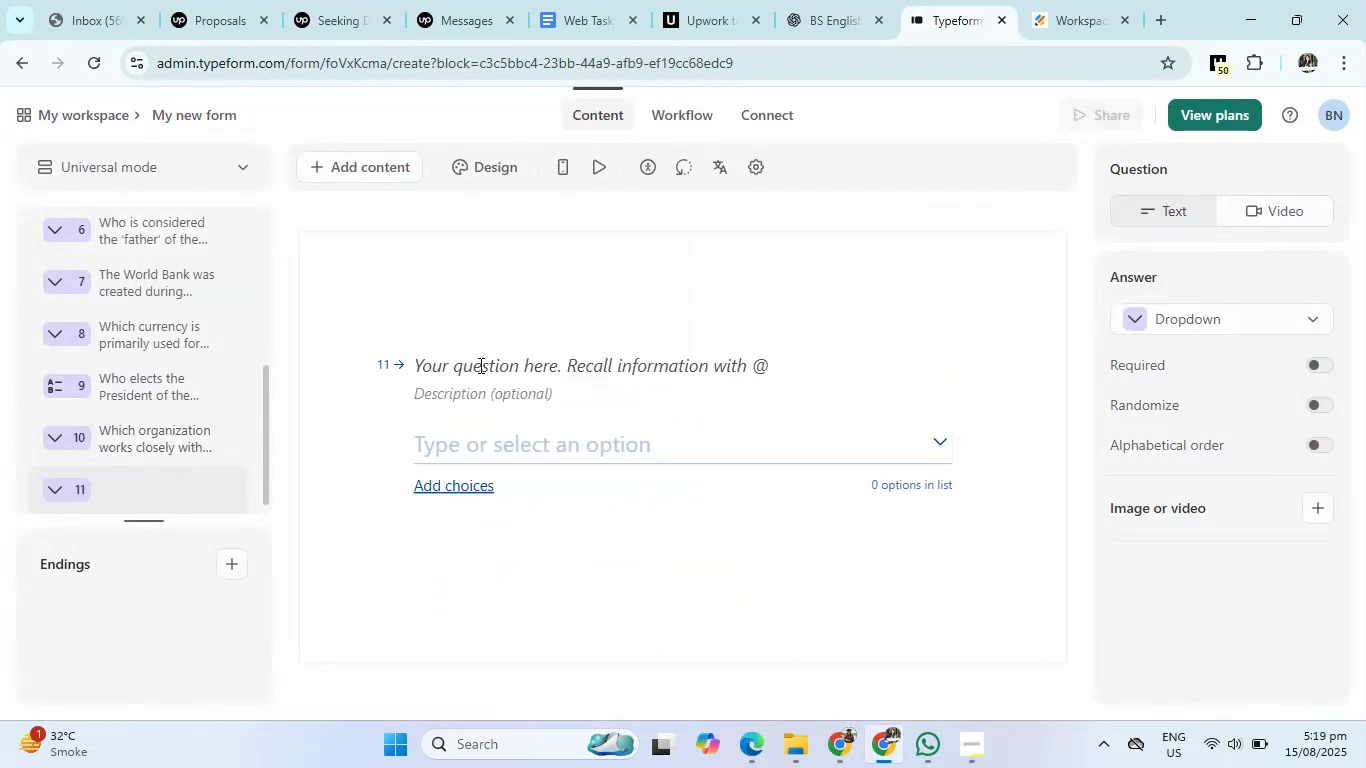 
left_click([467, 371])
 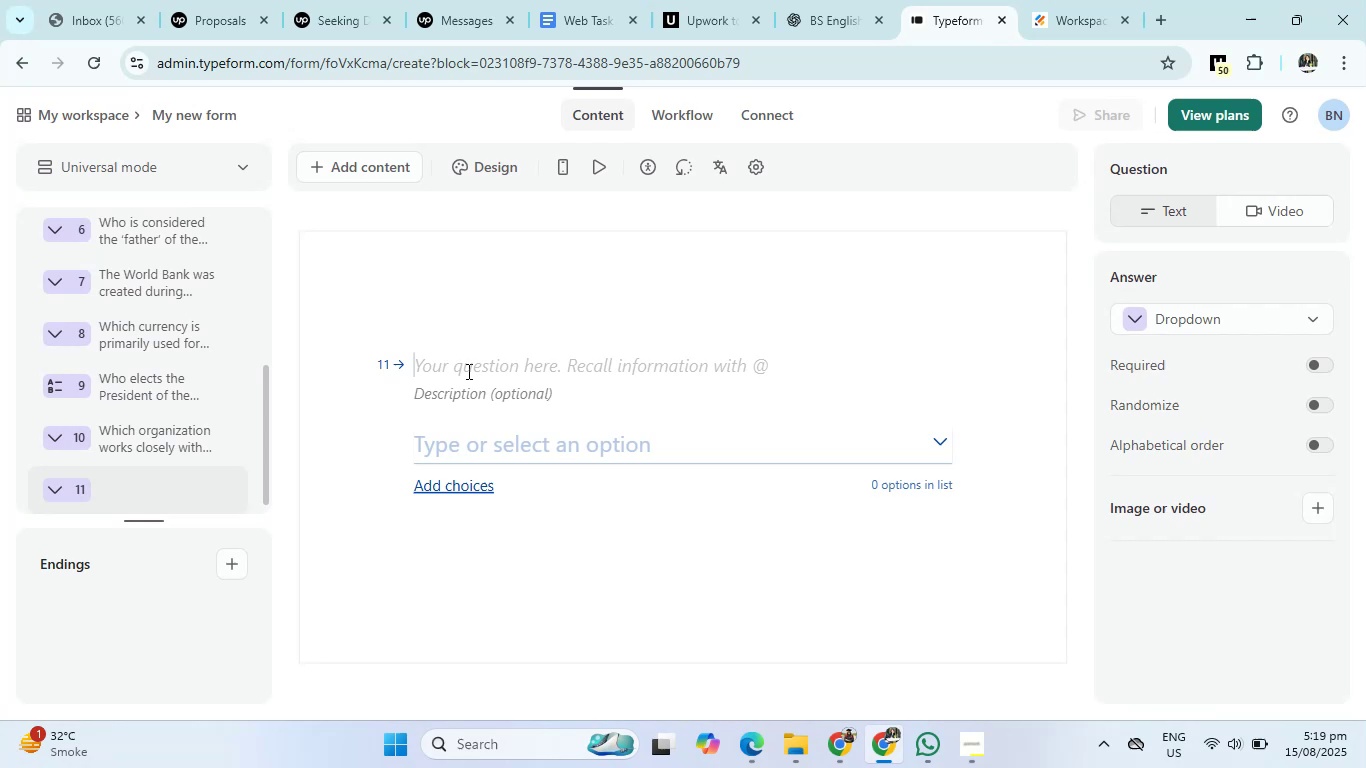 
key(Control+V)
 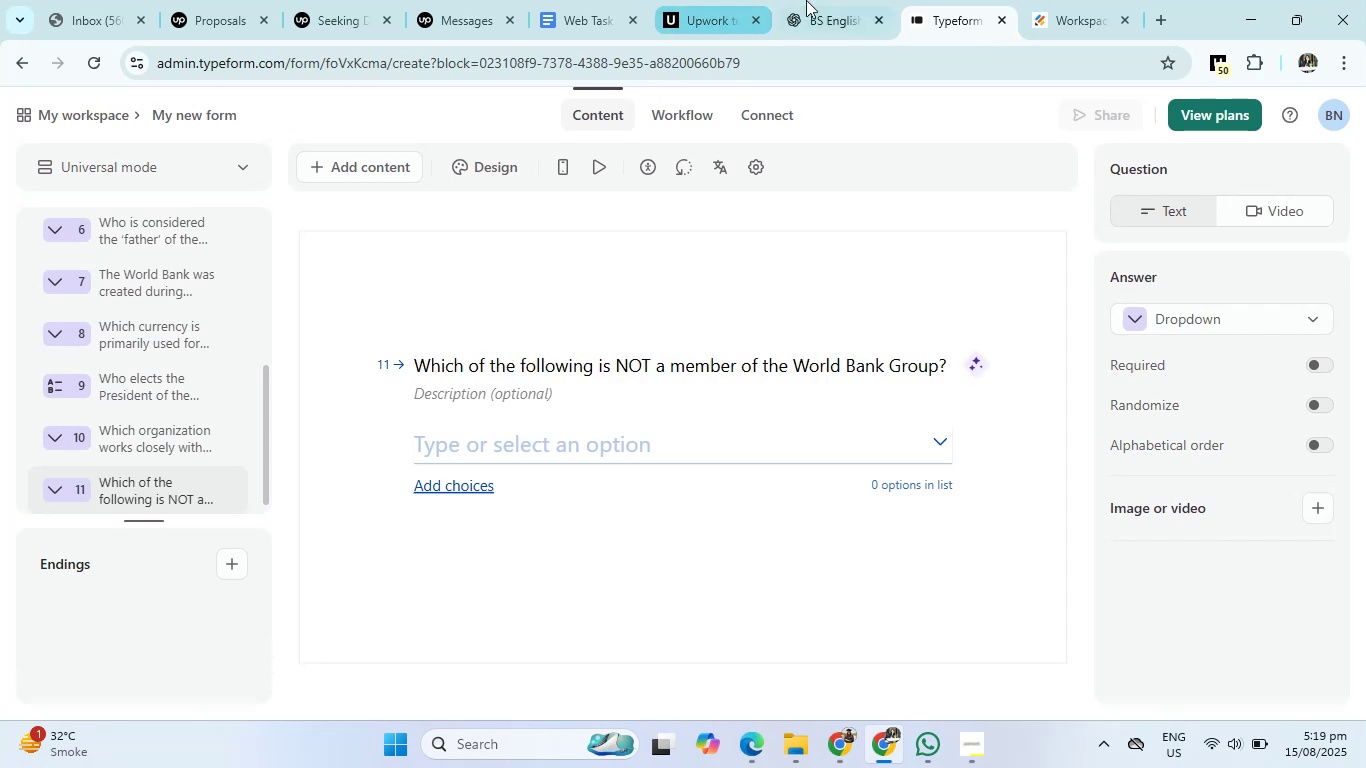 
left_click([820, 0])
 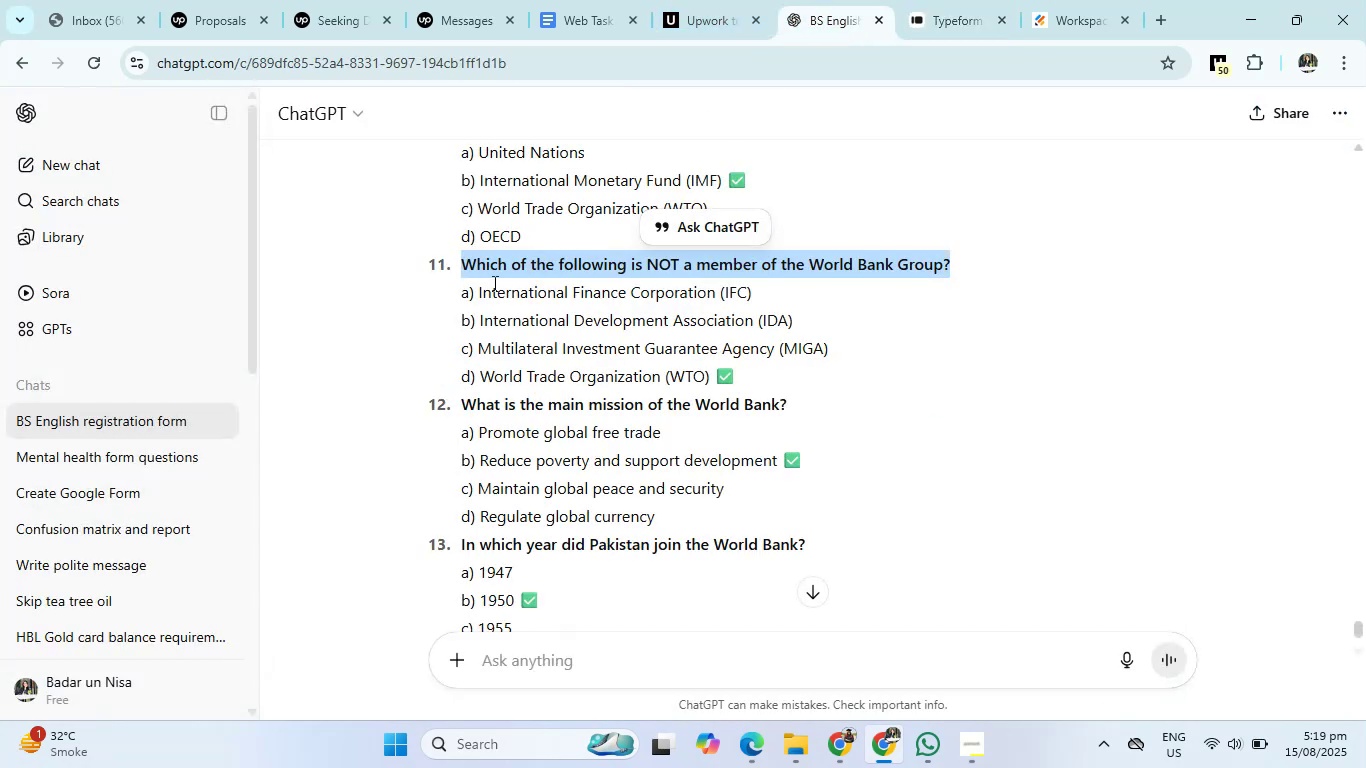 
left_click_drag(start_coordinate=[476, 292], to_coordinate=[789, 376])
 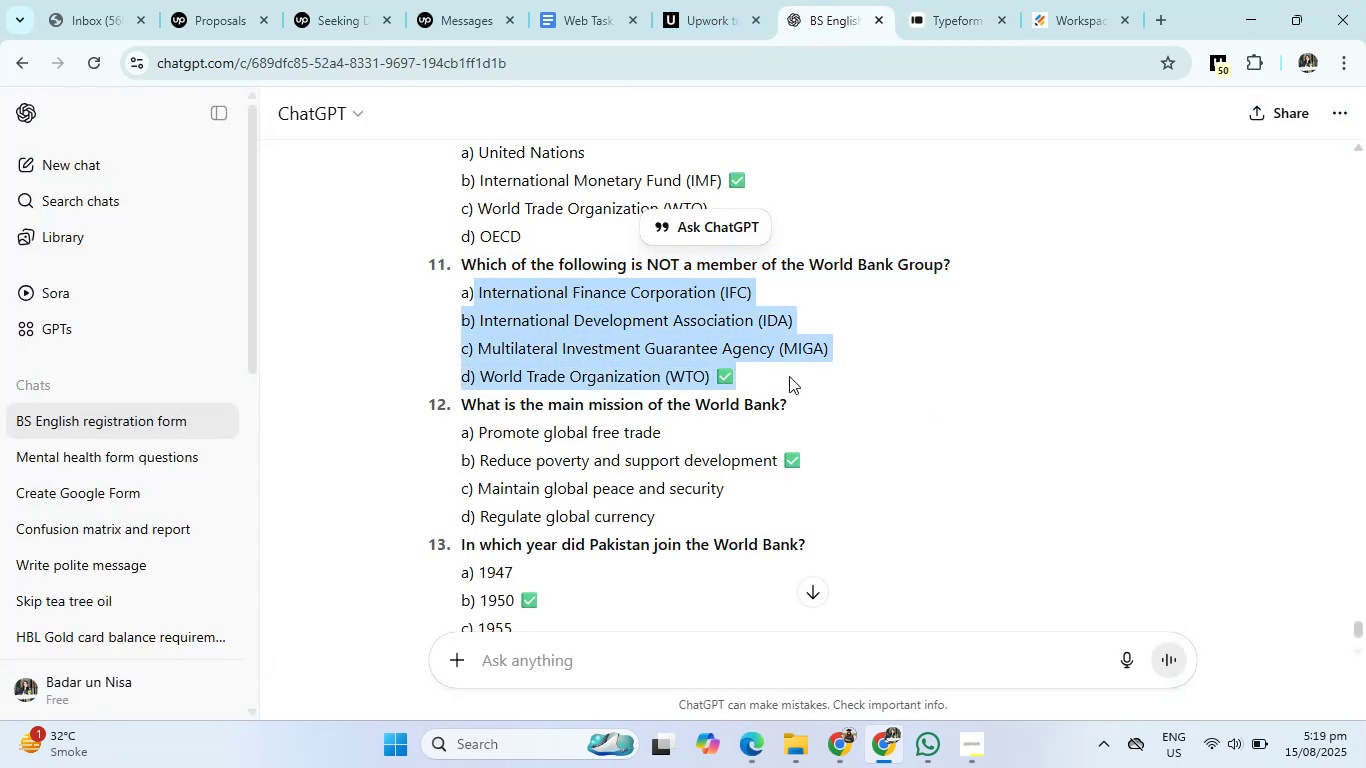 
key(Control+C)
 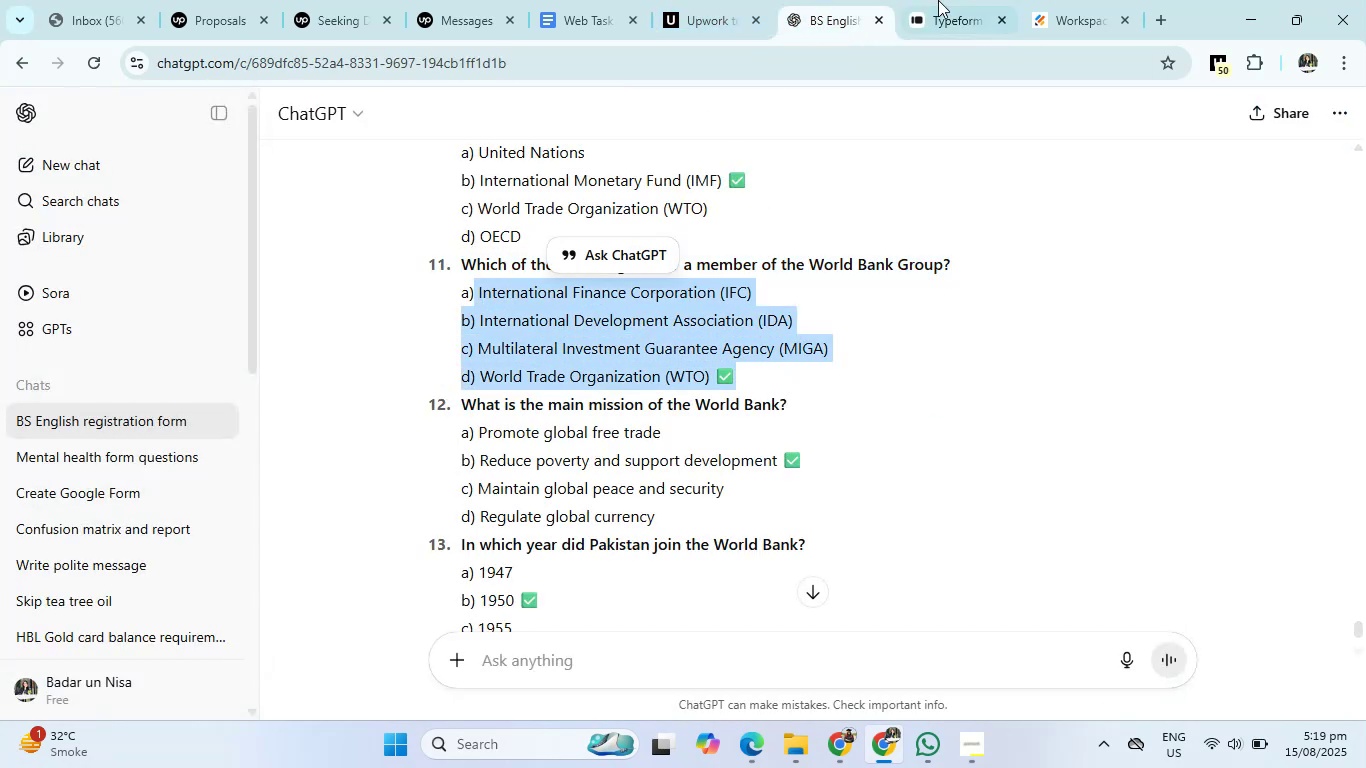 
left_click([951, 0])
 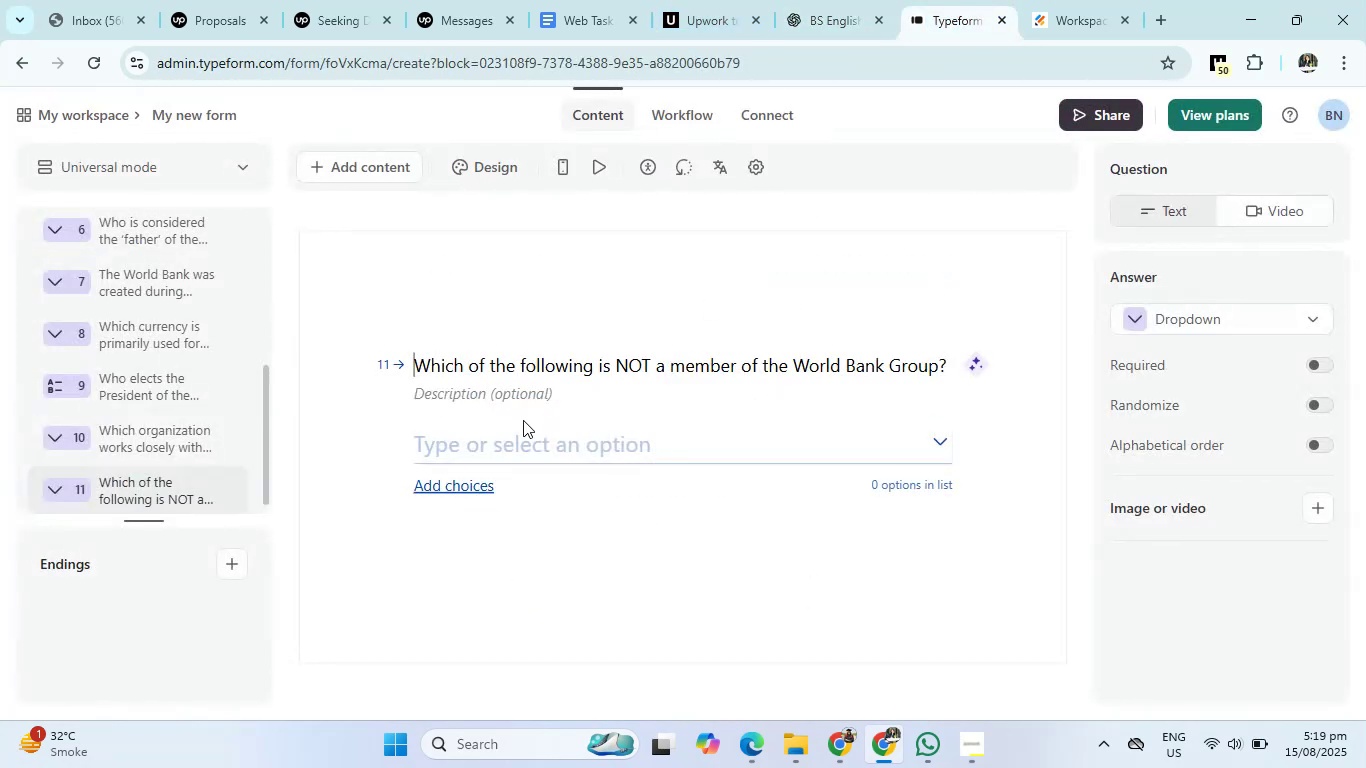 
left_click([516, 439])
 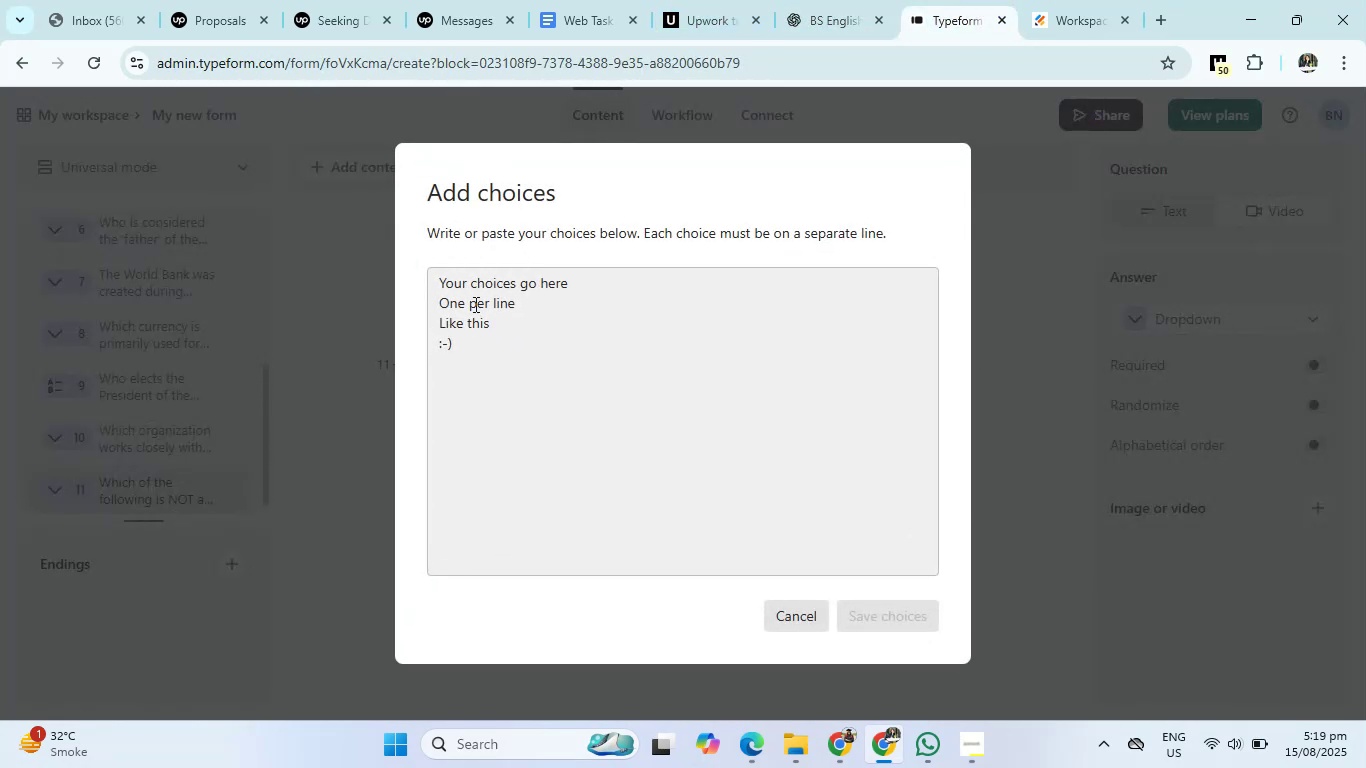 
left_click([474, 290])
 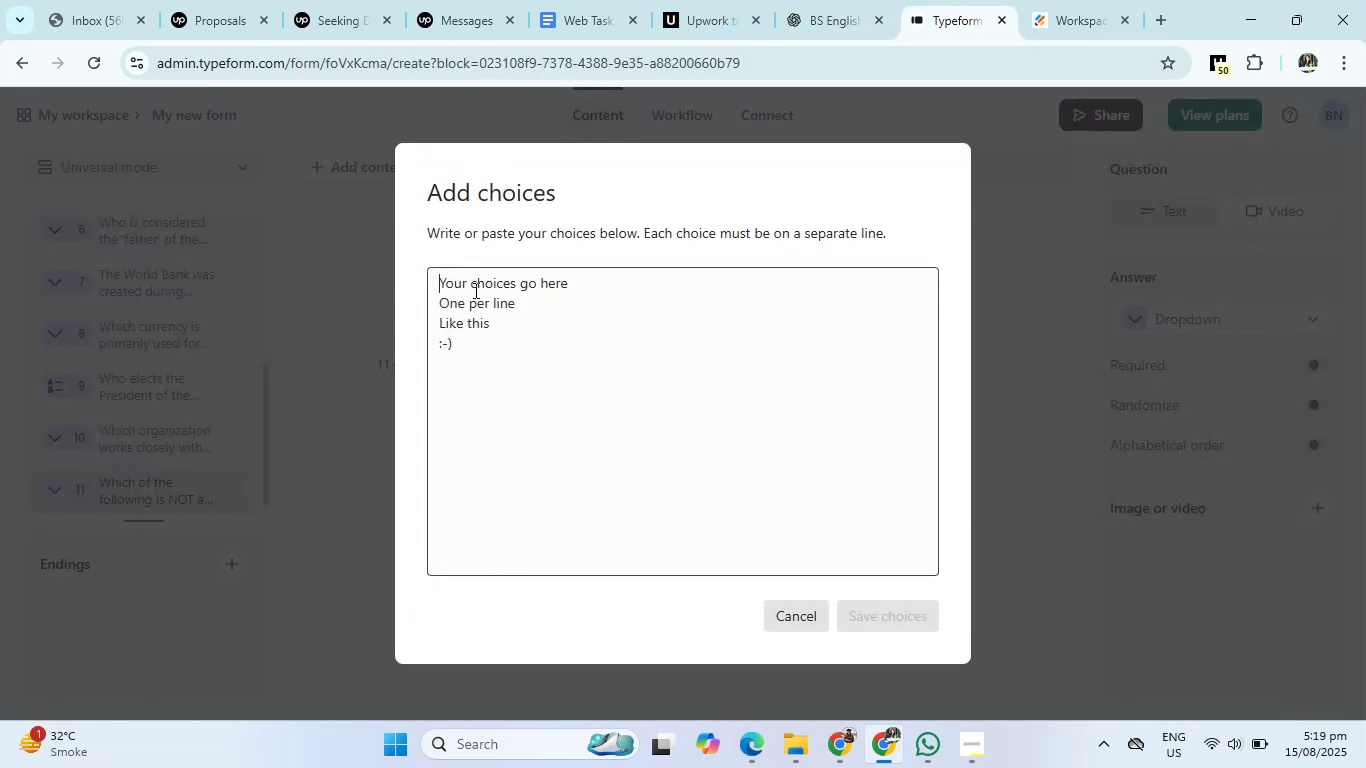 
key(Control+V)
 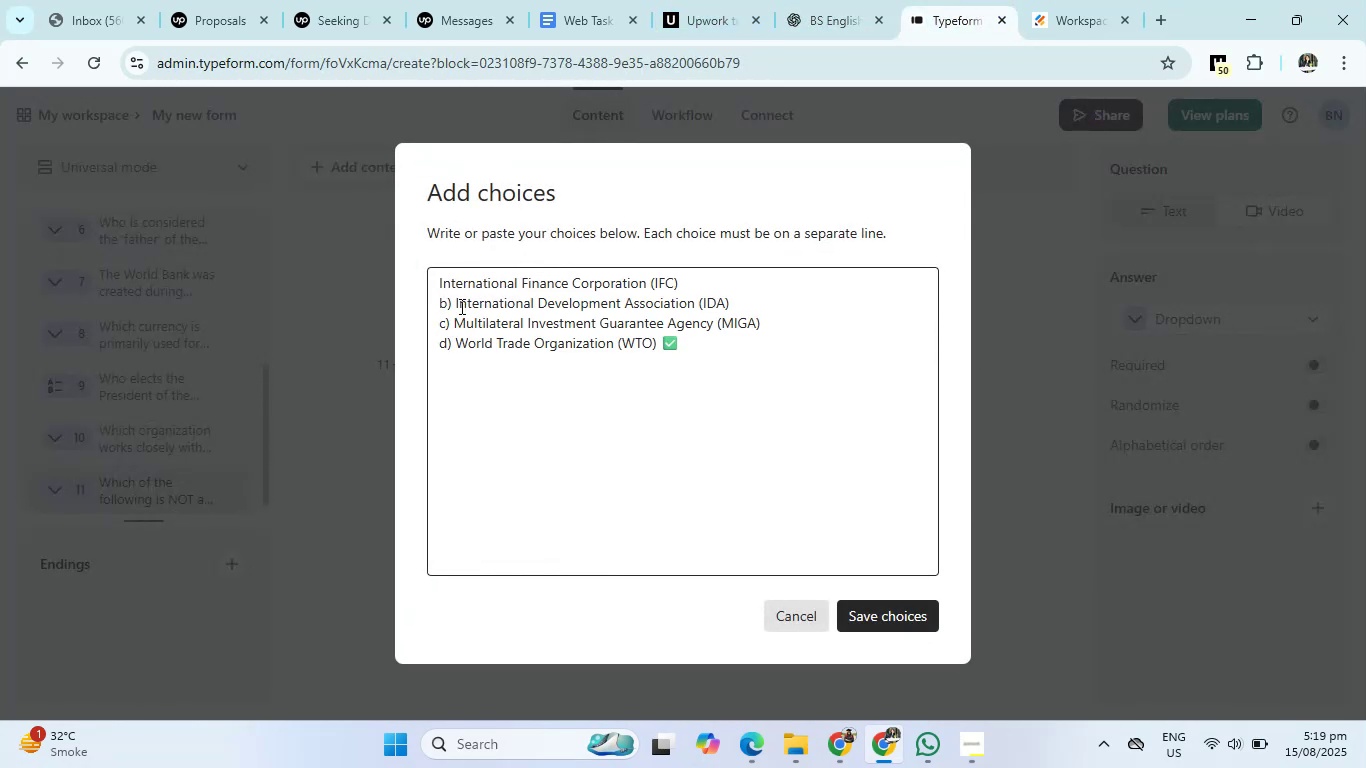 
left_click([457, 305])
 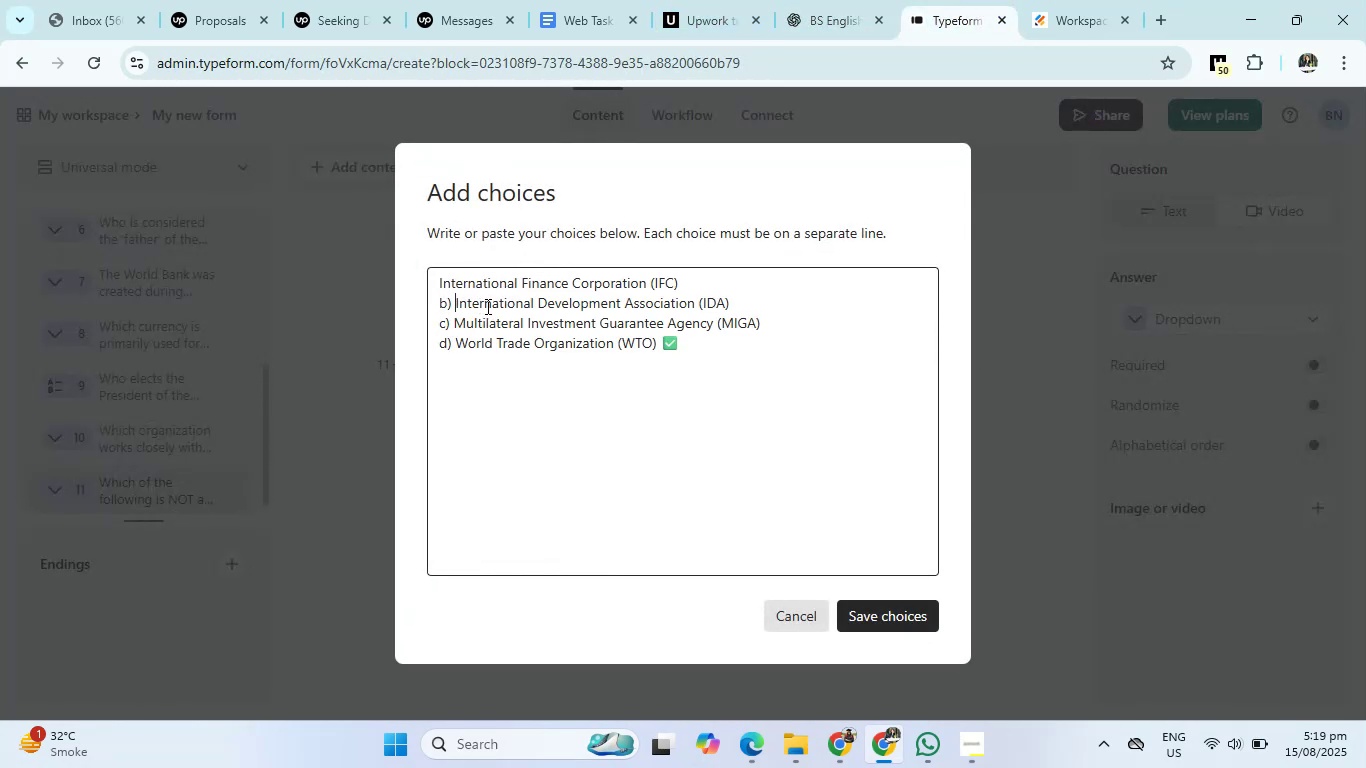 
key(Backspace)
 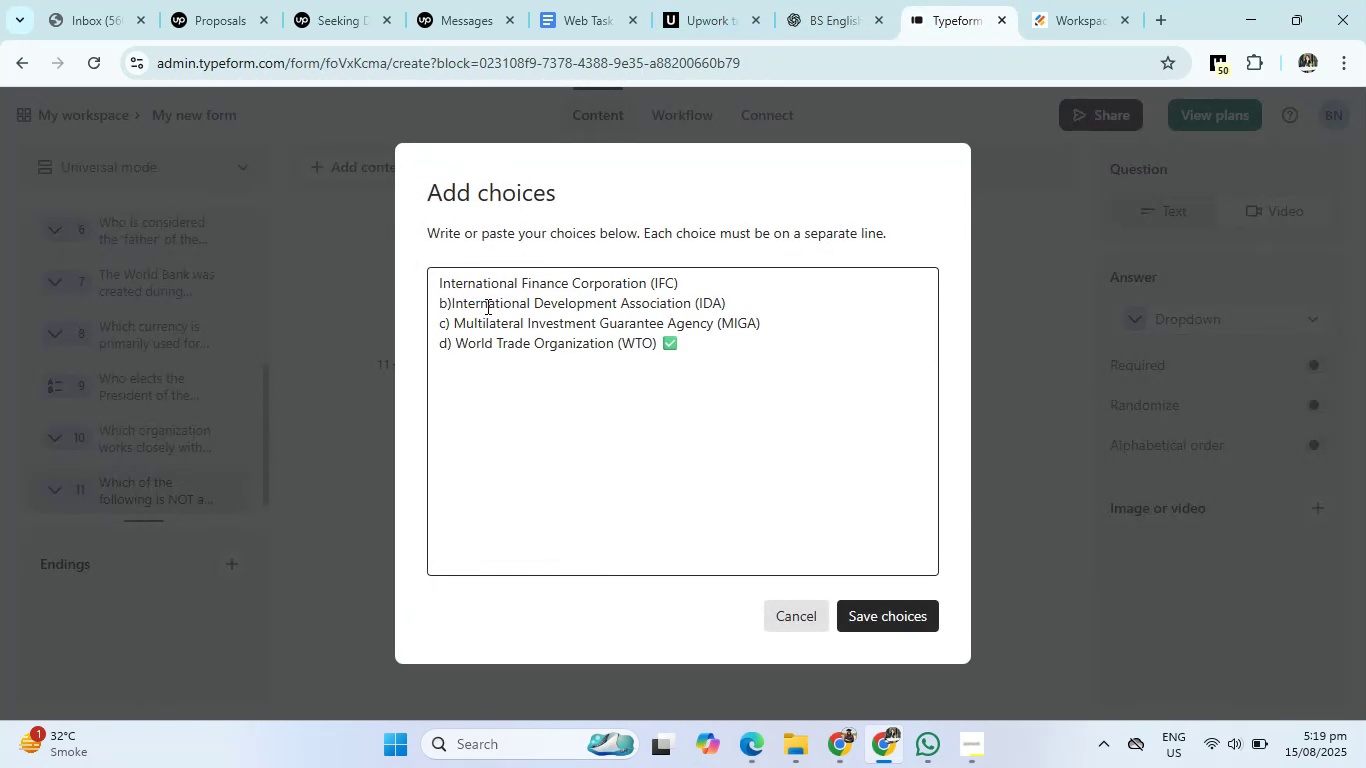 
key(Backspace)
 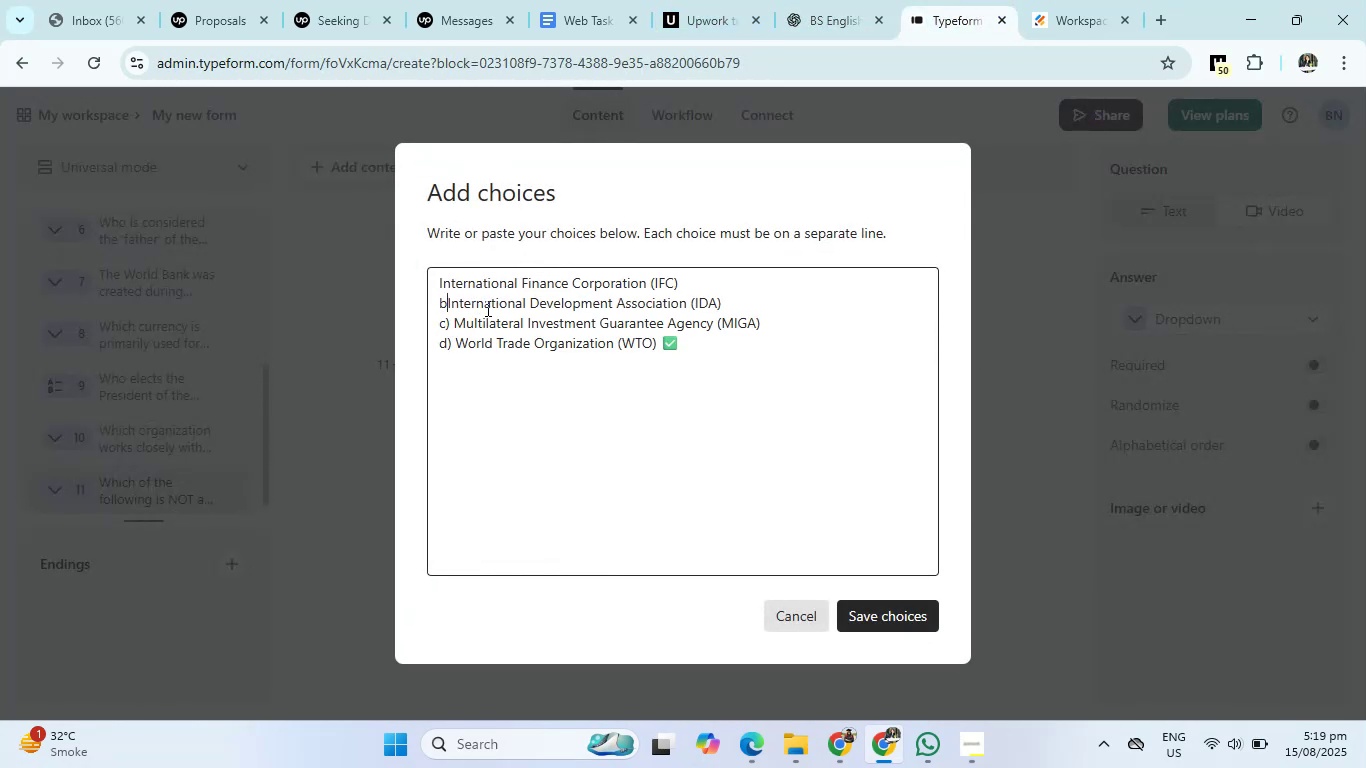 
key(Backspace)
 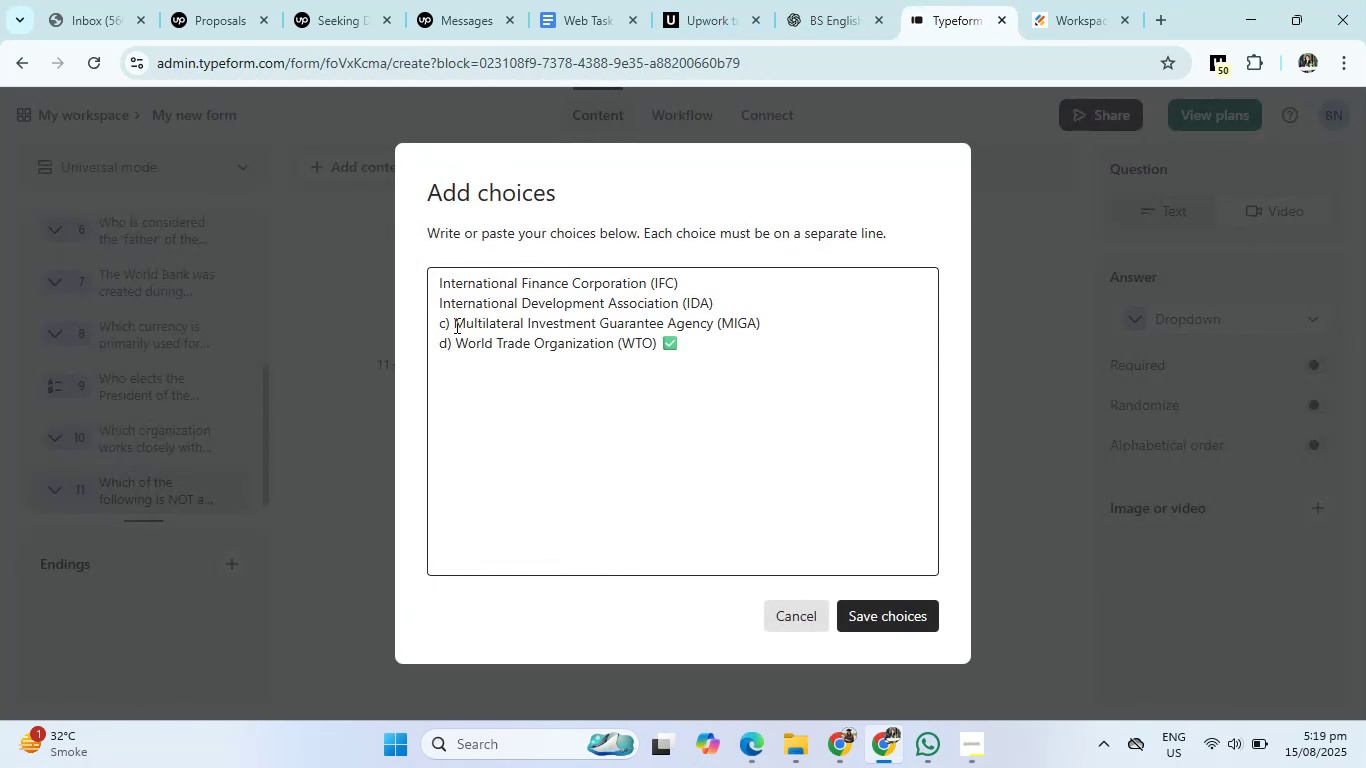 
left_click([455, 325])
 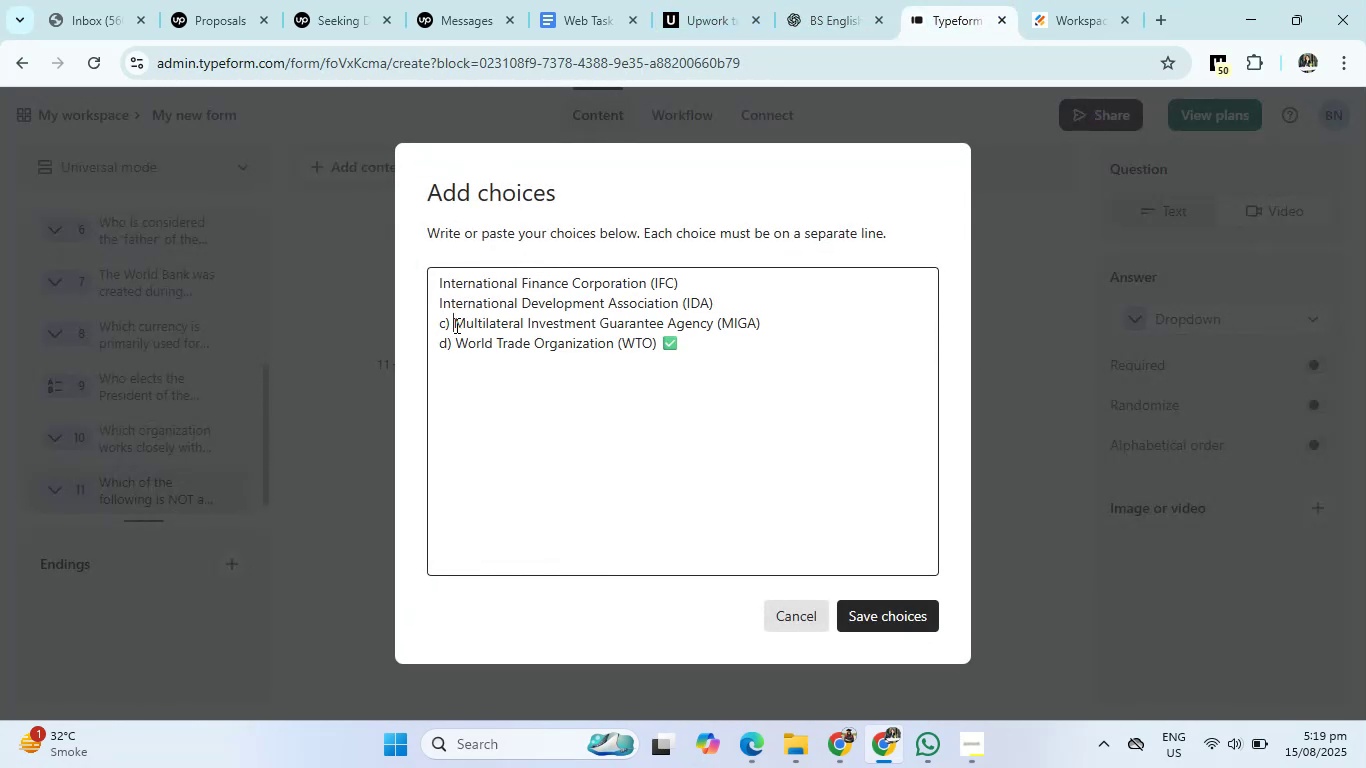 
key(Backspace)
 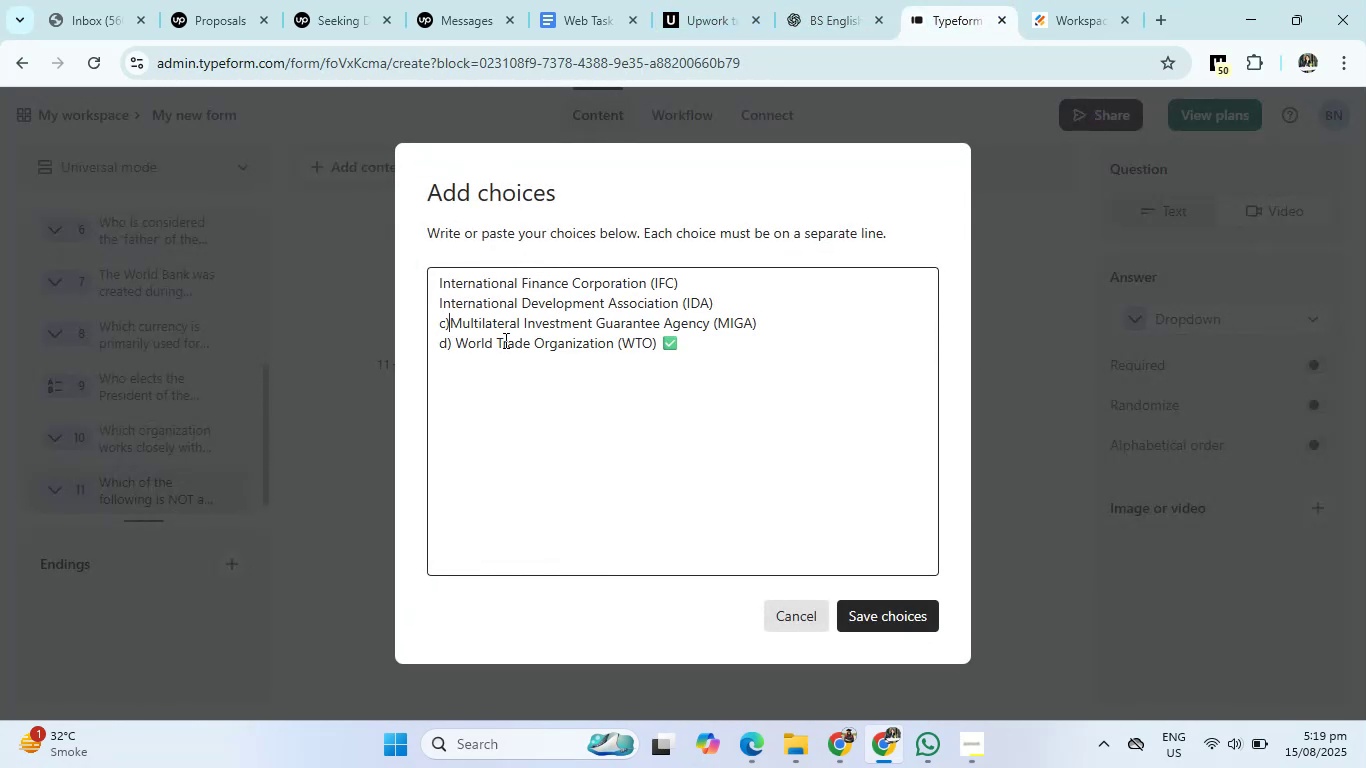 
key(Backspace)
 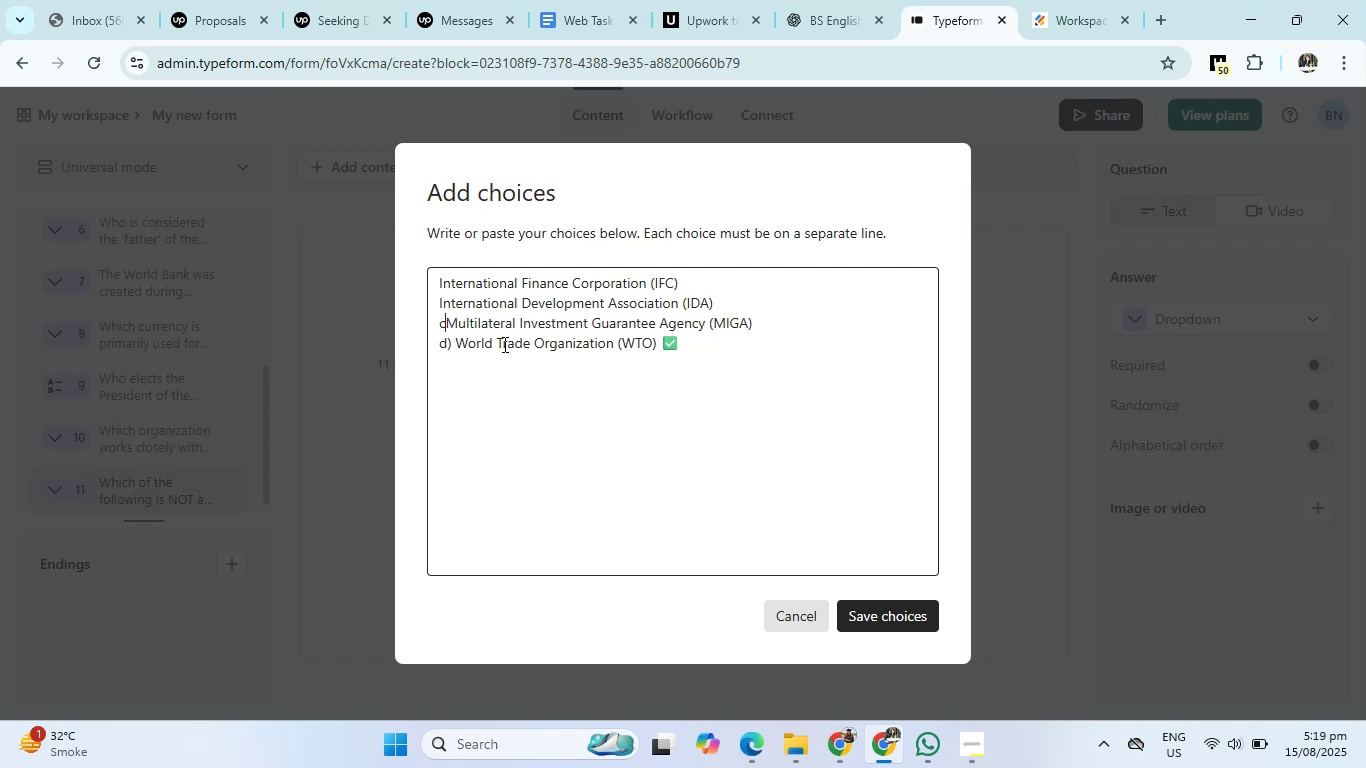 
key(Backspace)
 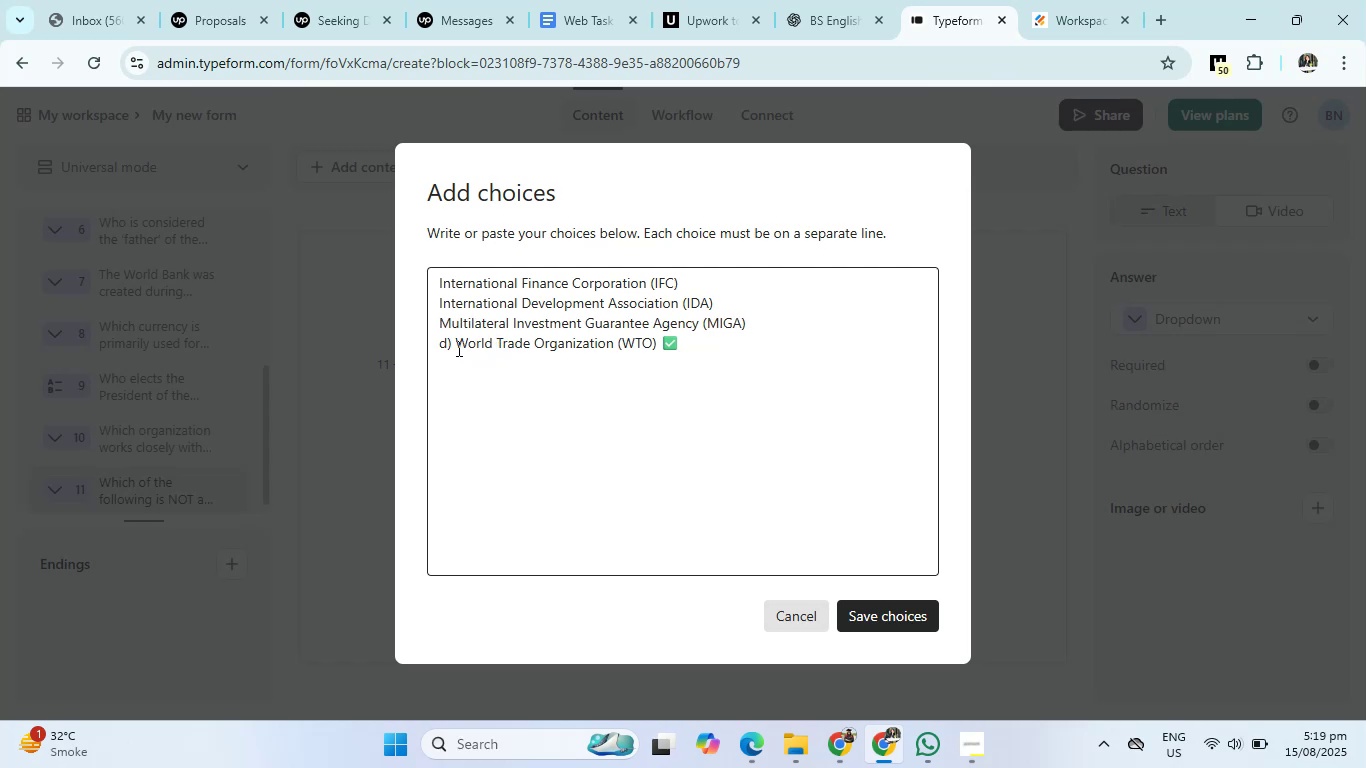 
left_click([457, 348])
 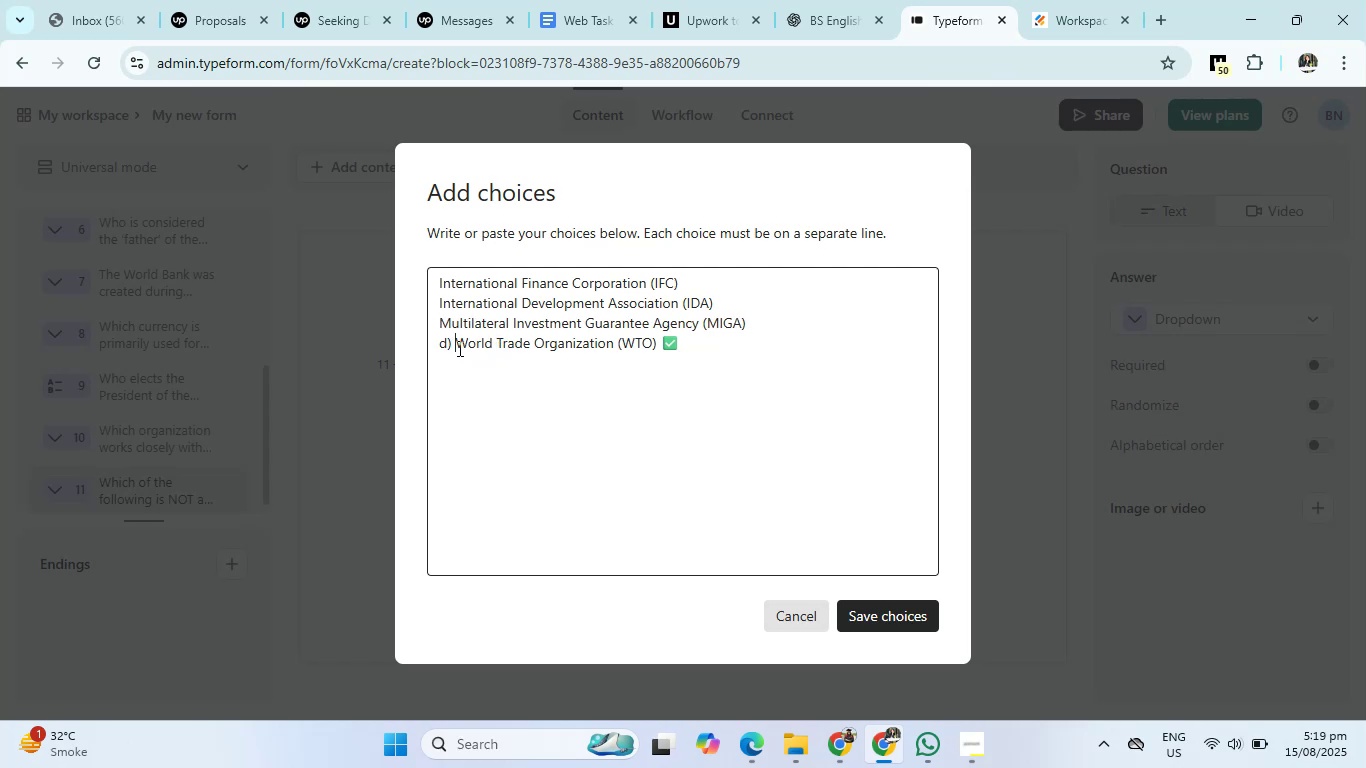 
key(Backspace)
 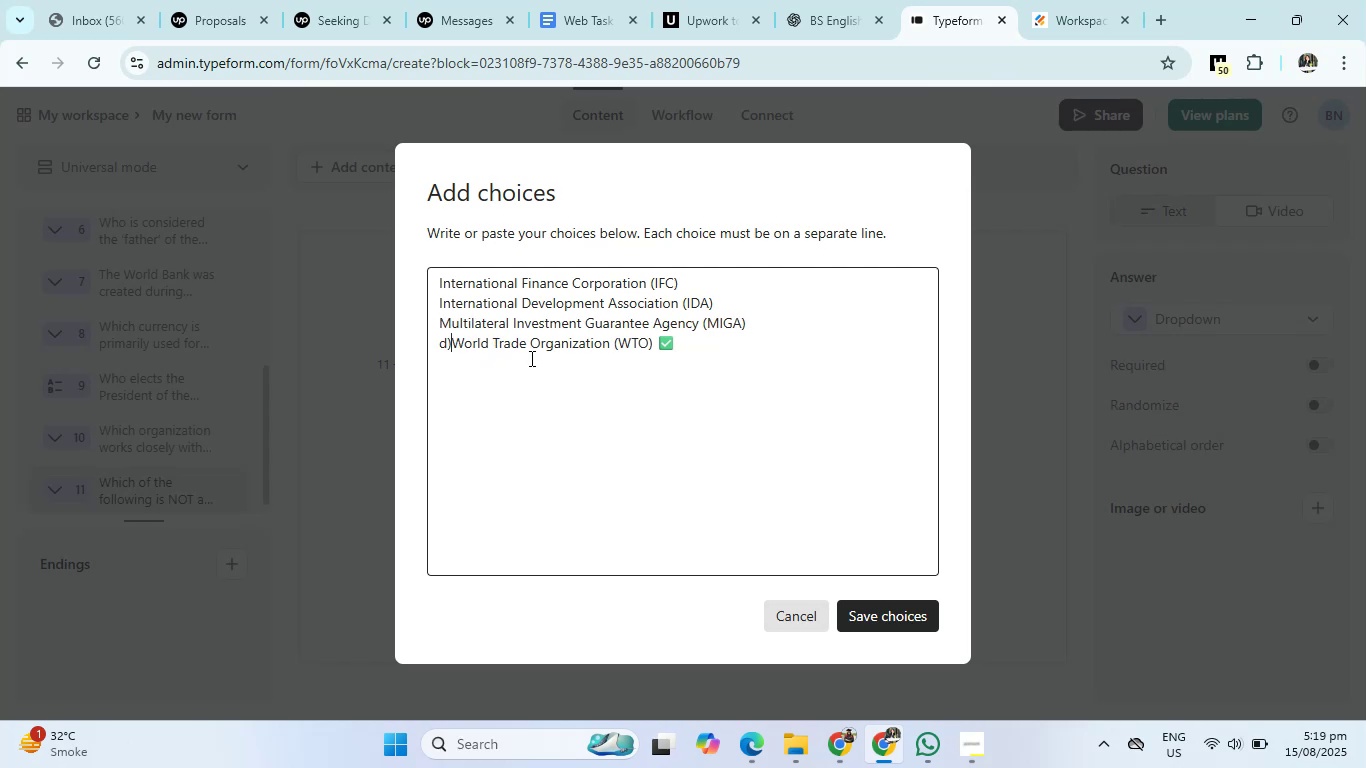 
key(Backspace)
 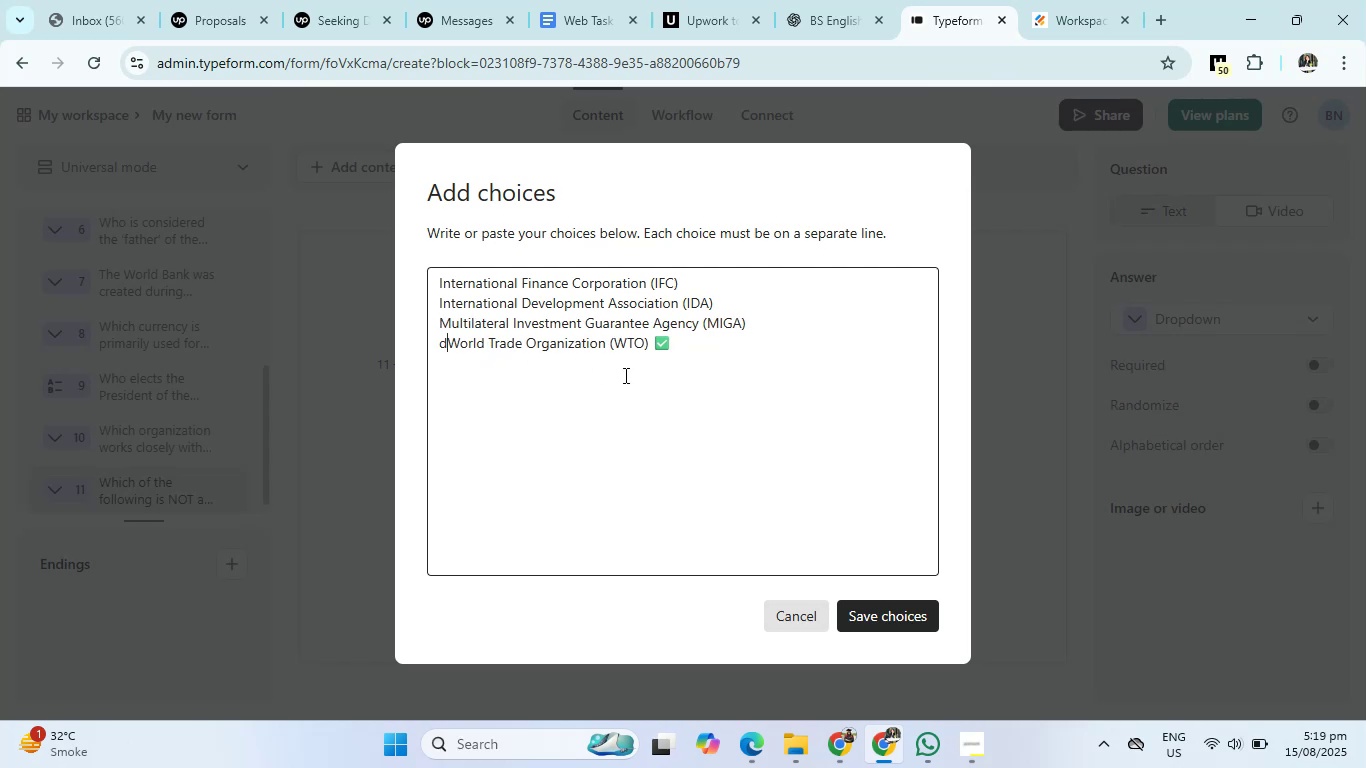 
key(Backspace)
 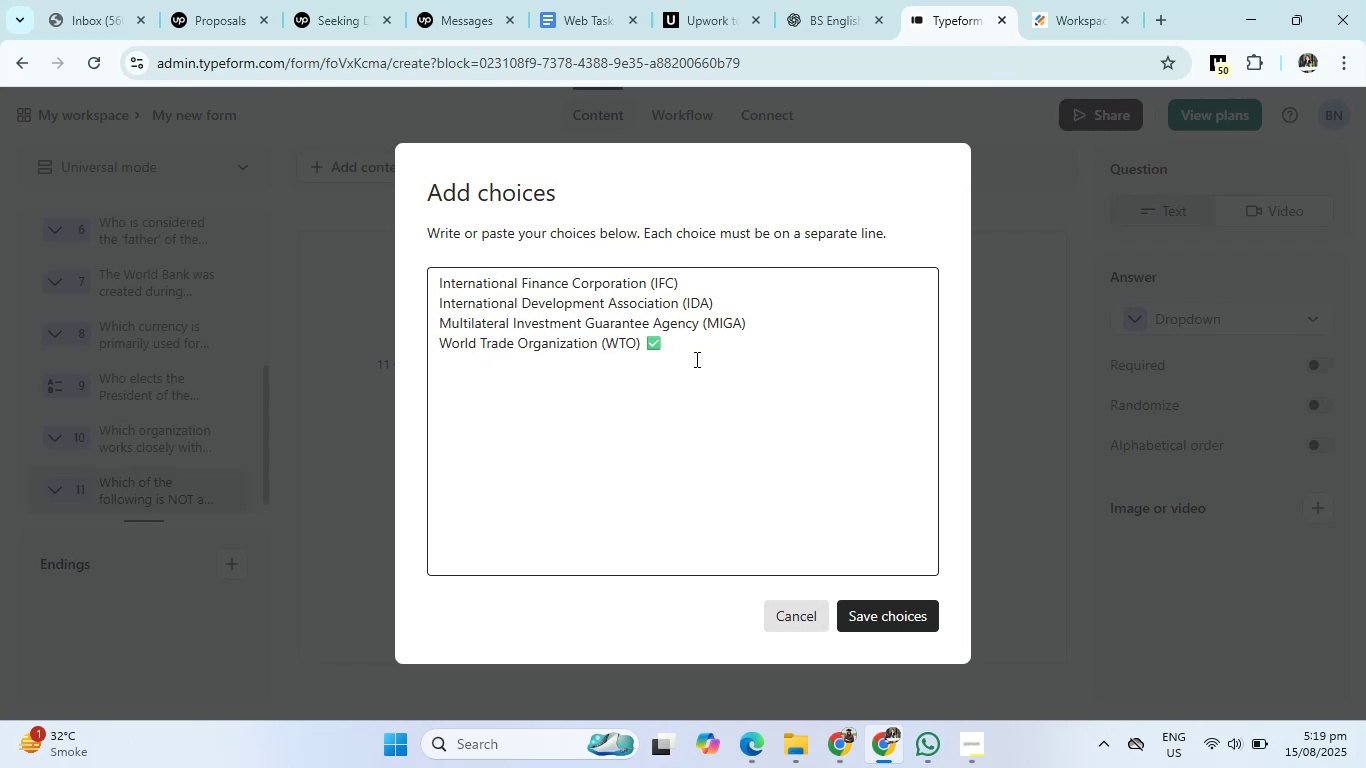 
left_click([695, 359])
 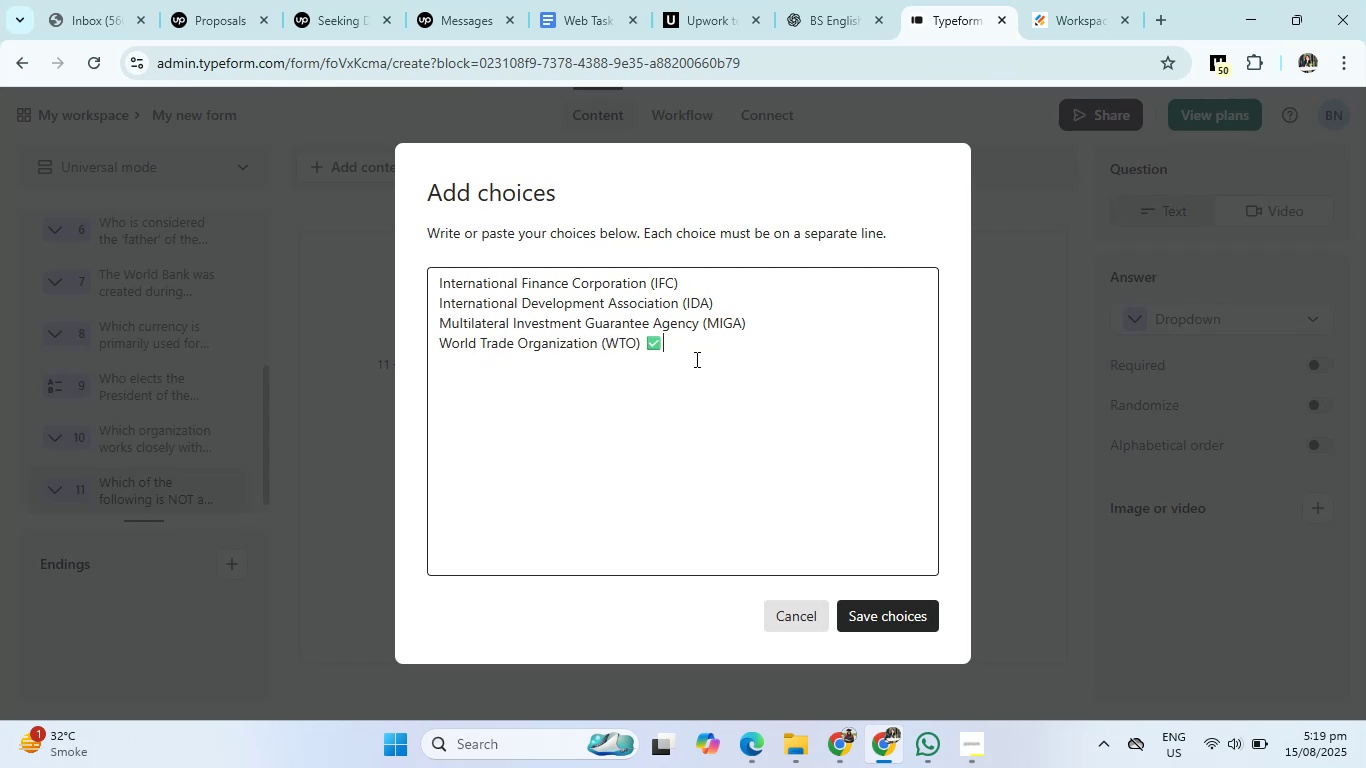 
key(Backspace)
 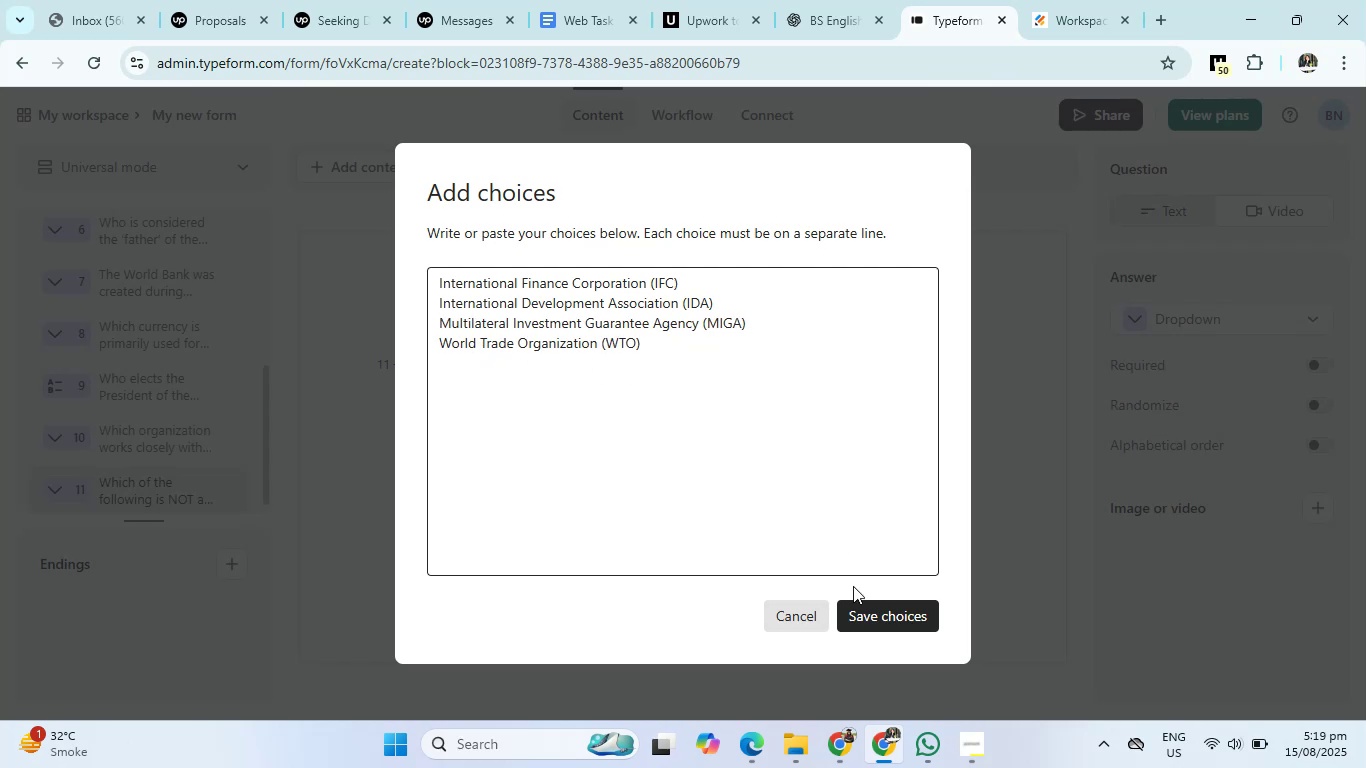 